 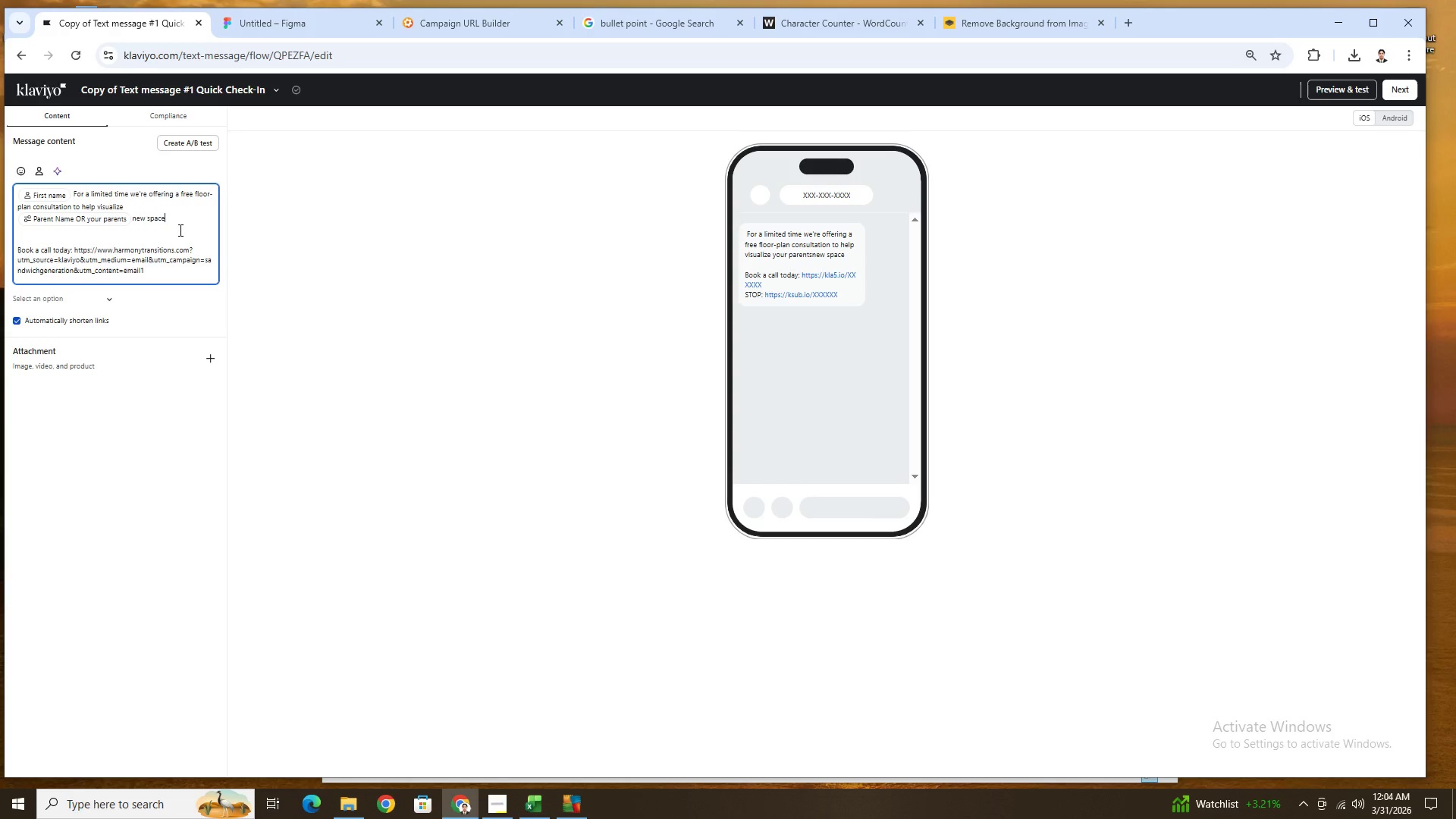 
hold_key(key=ShiftLeft, duration=0.83)
 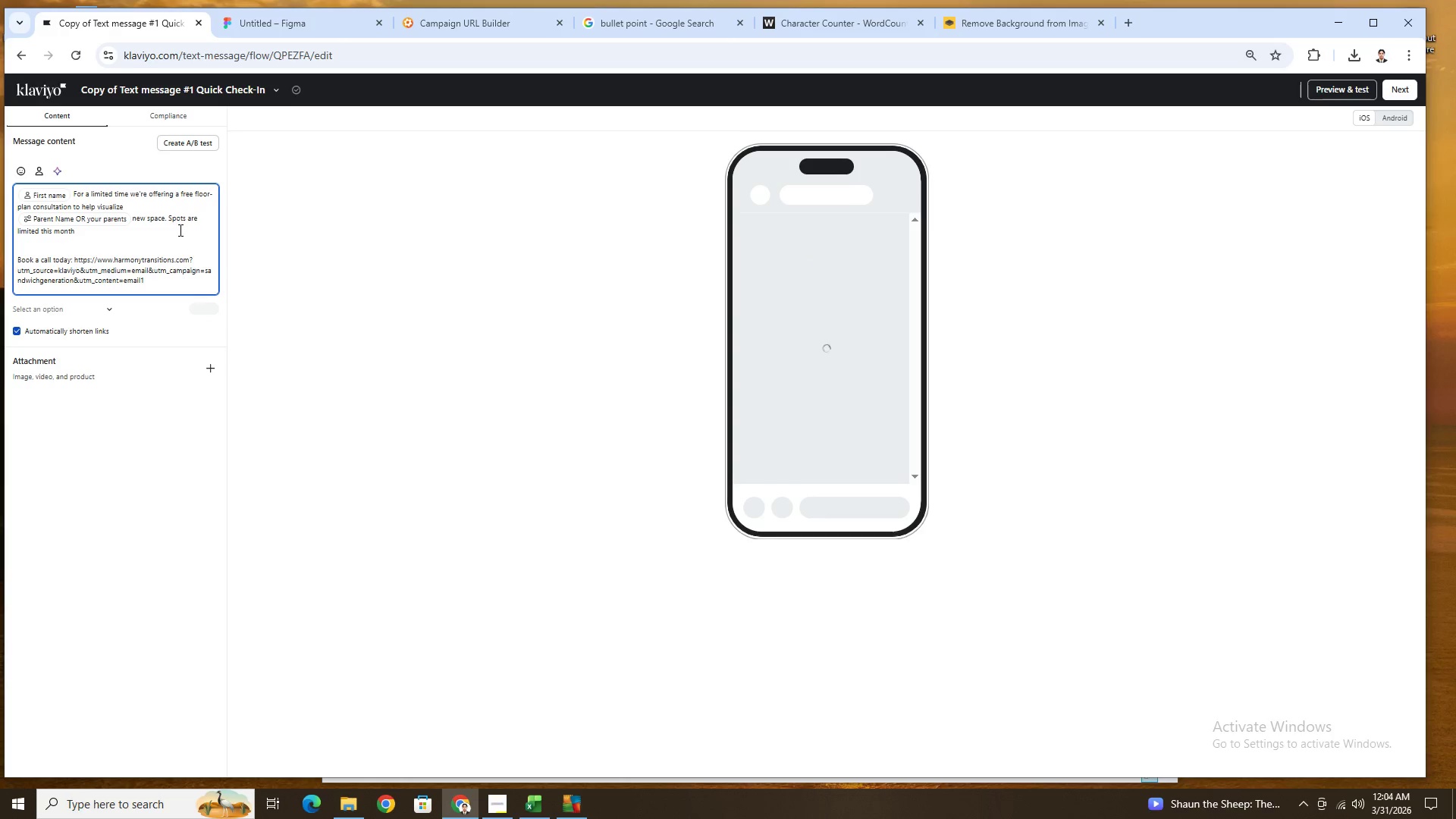 
wait(17.89)
 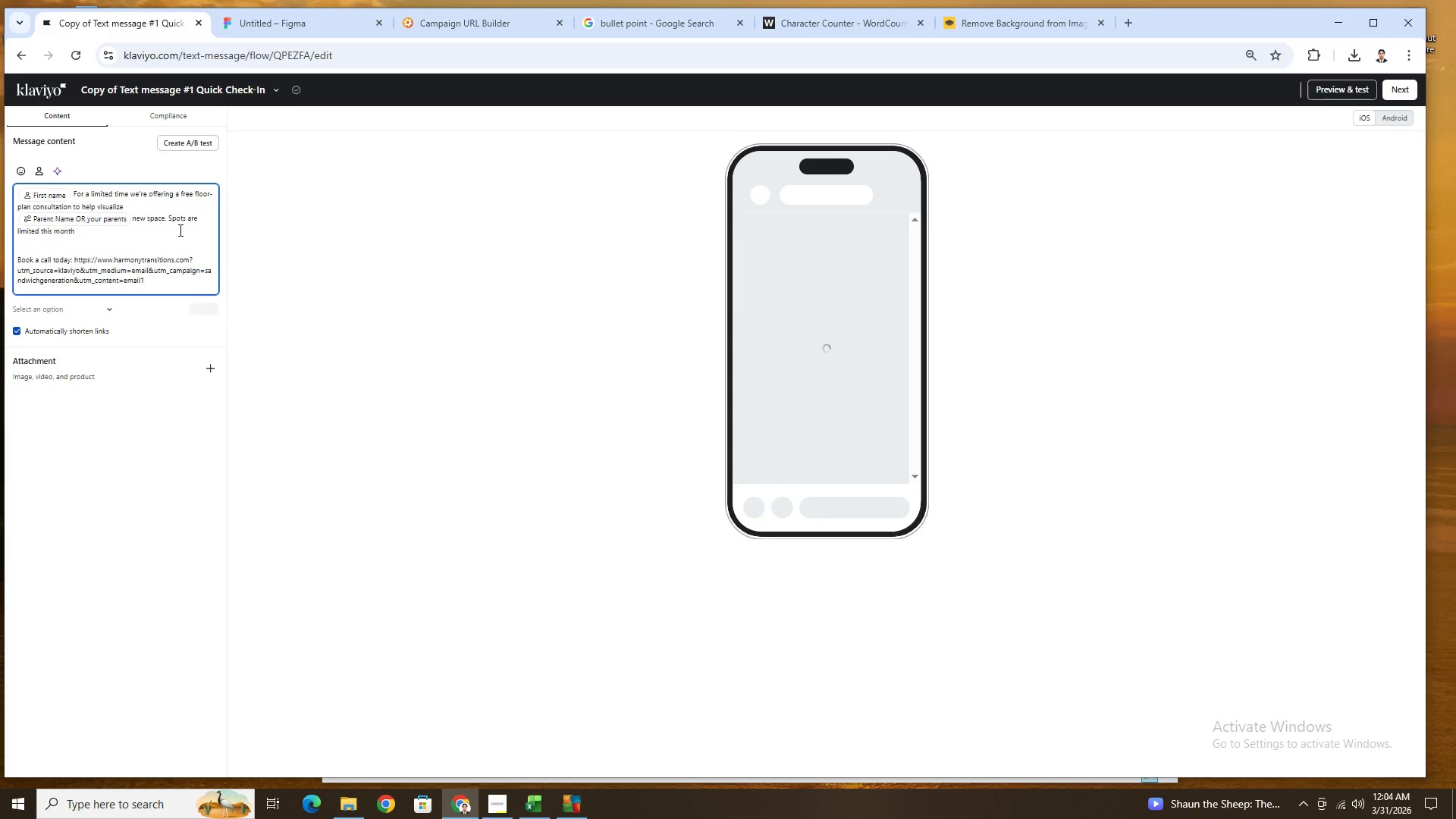 
left_click([18, 260])
 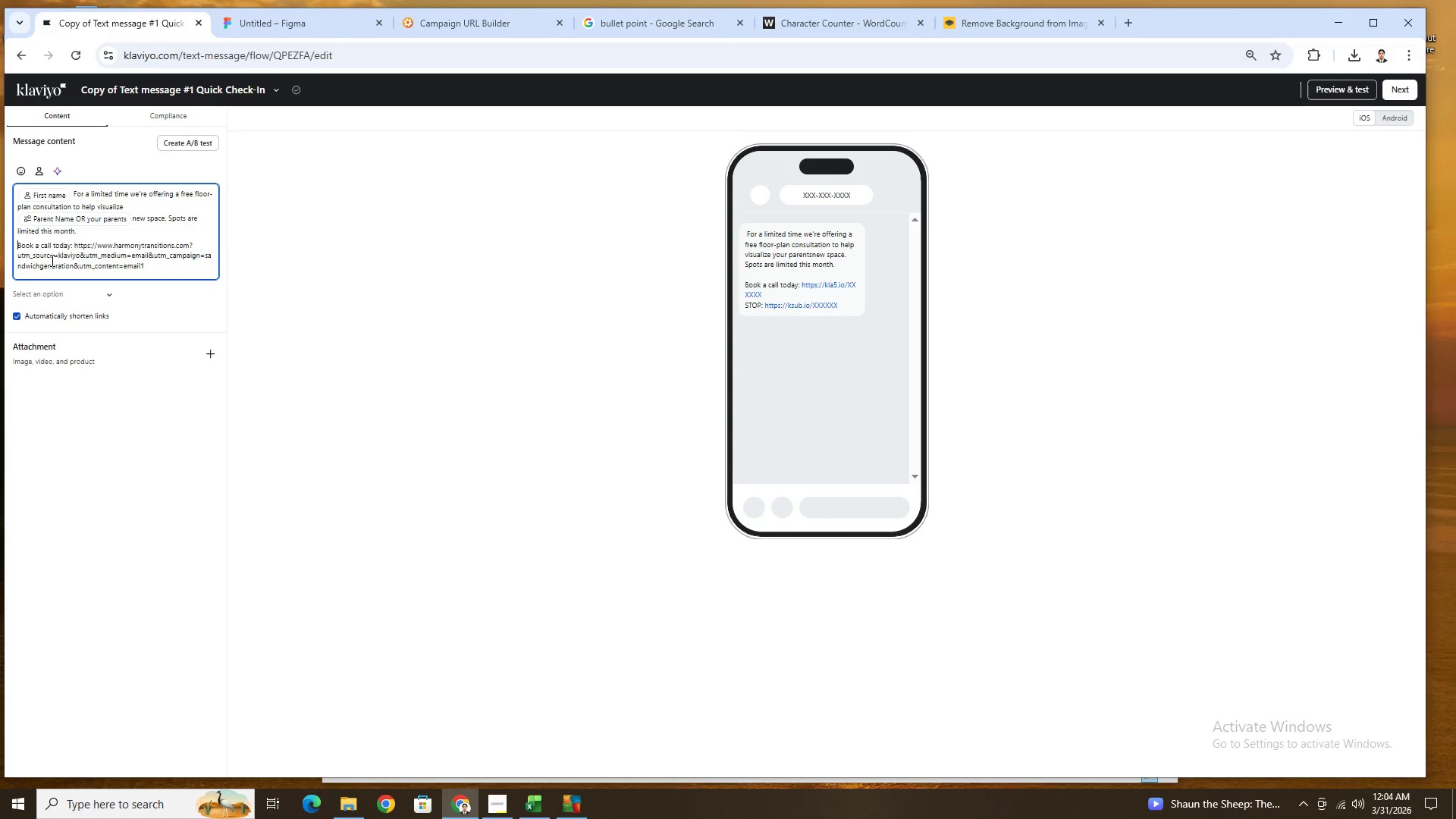 
key(Backspace)
 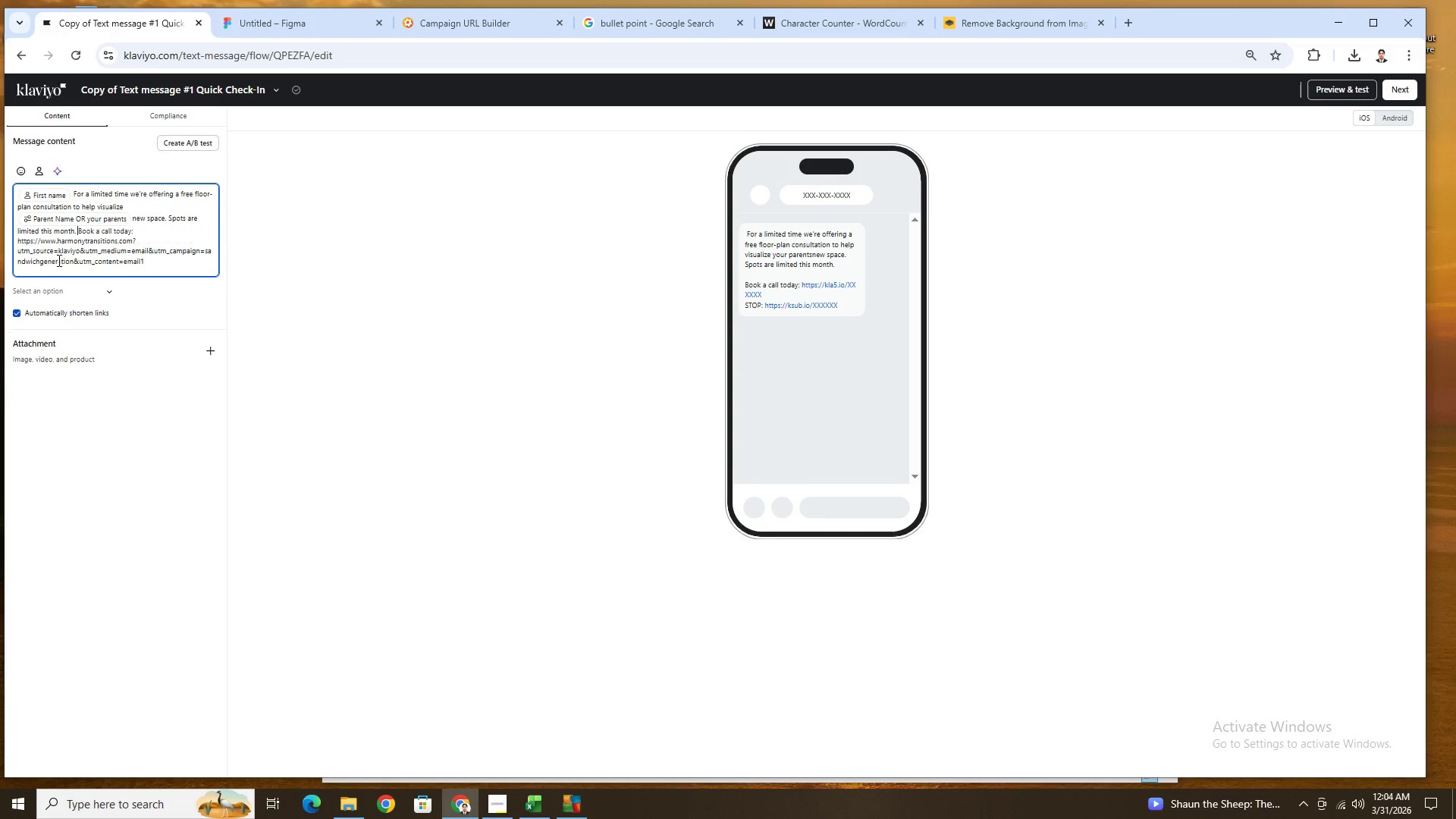 
key(Backspace)
 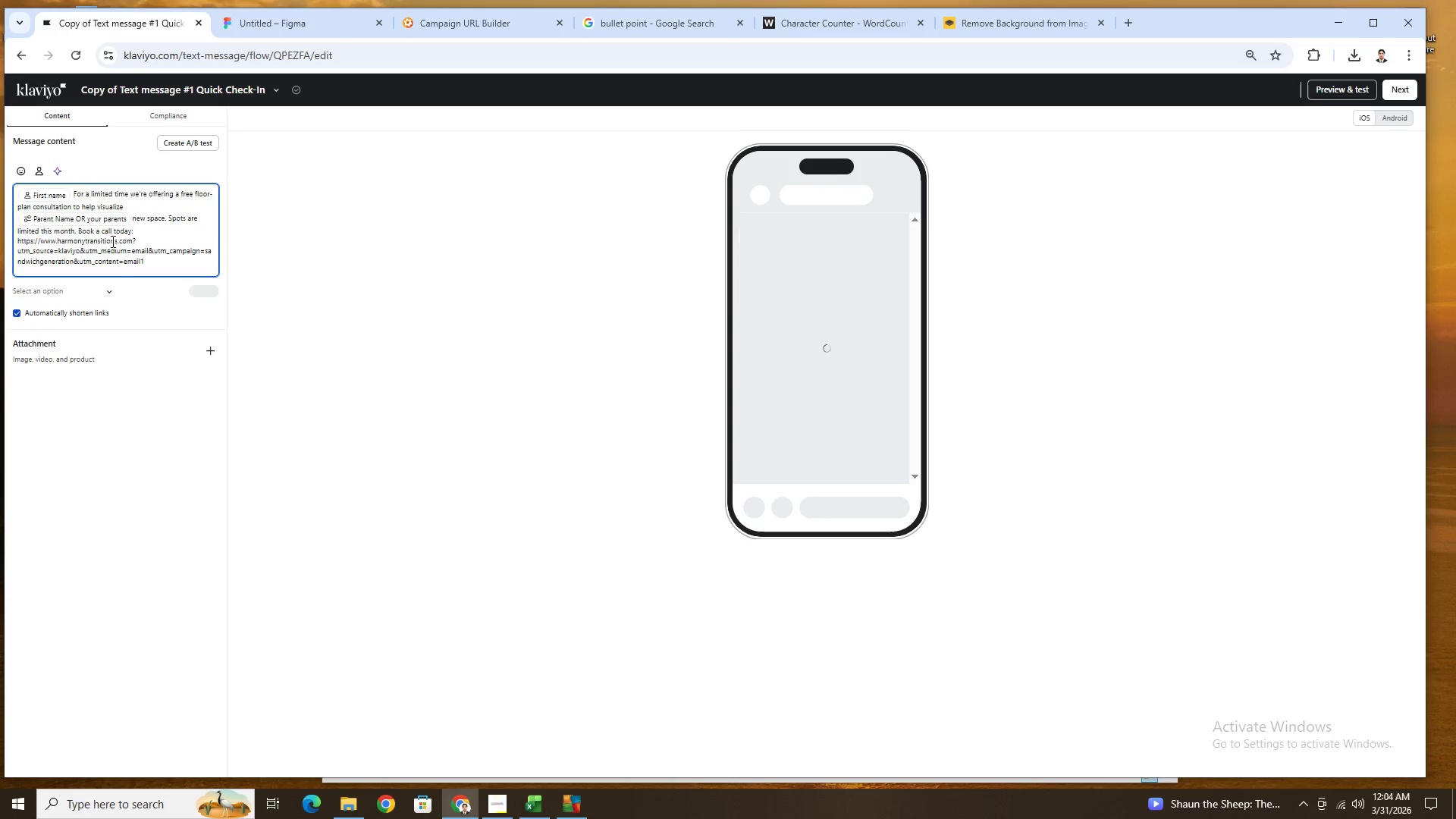 
key(Space)
 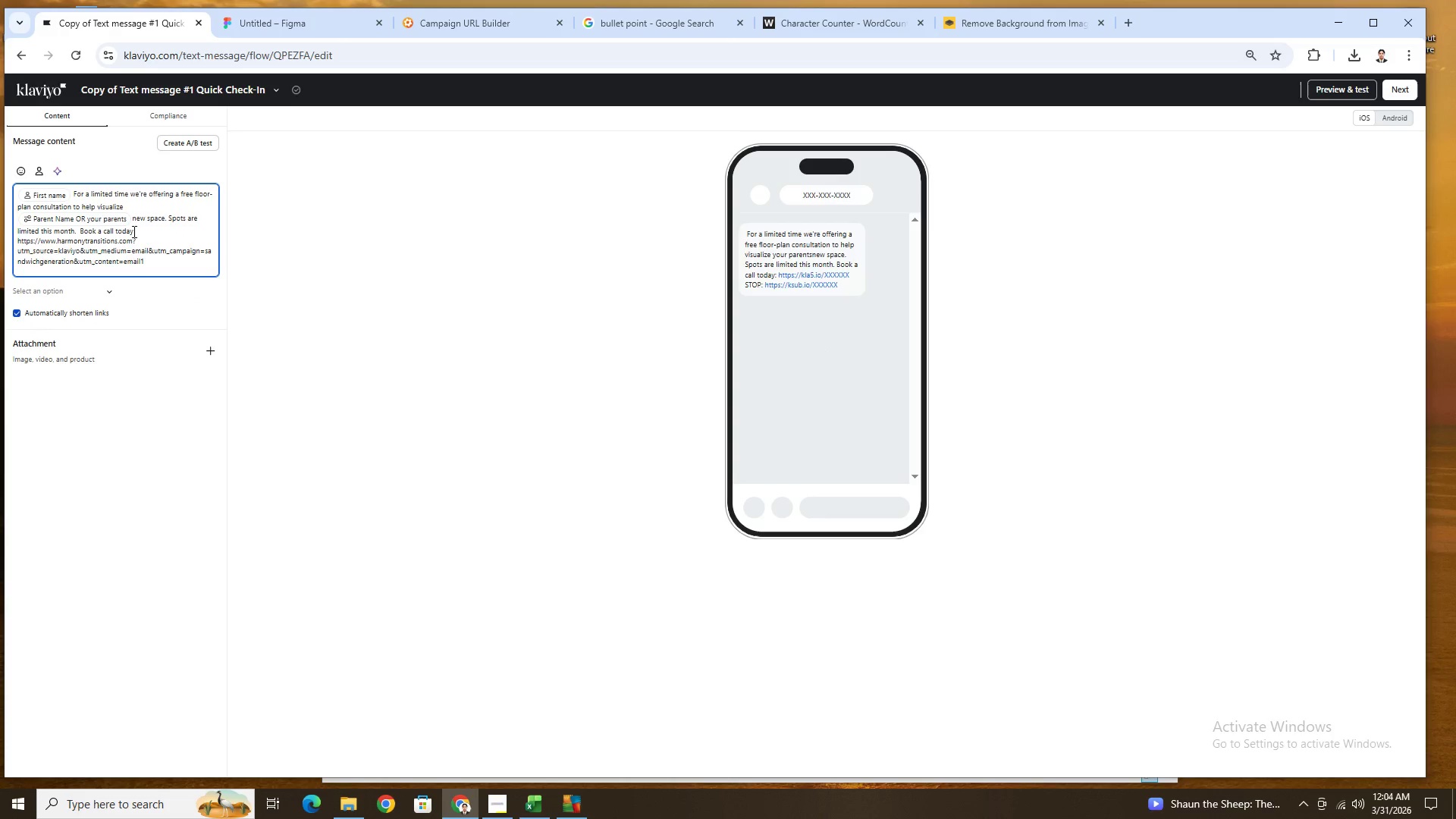 
left_click([133, 231])
 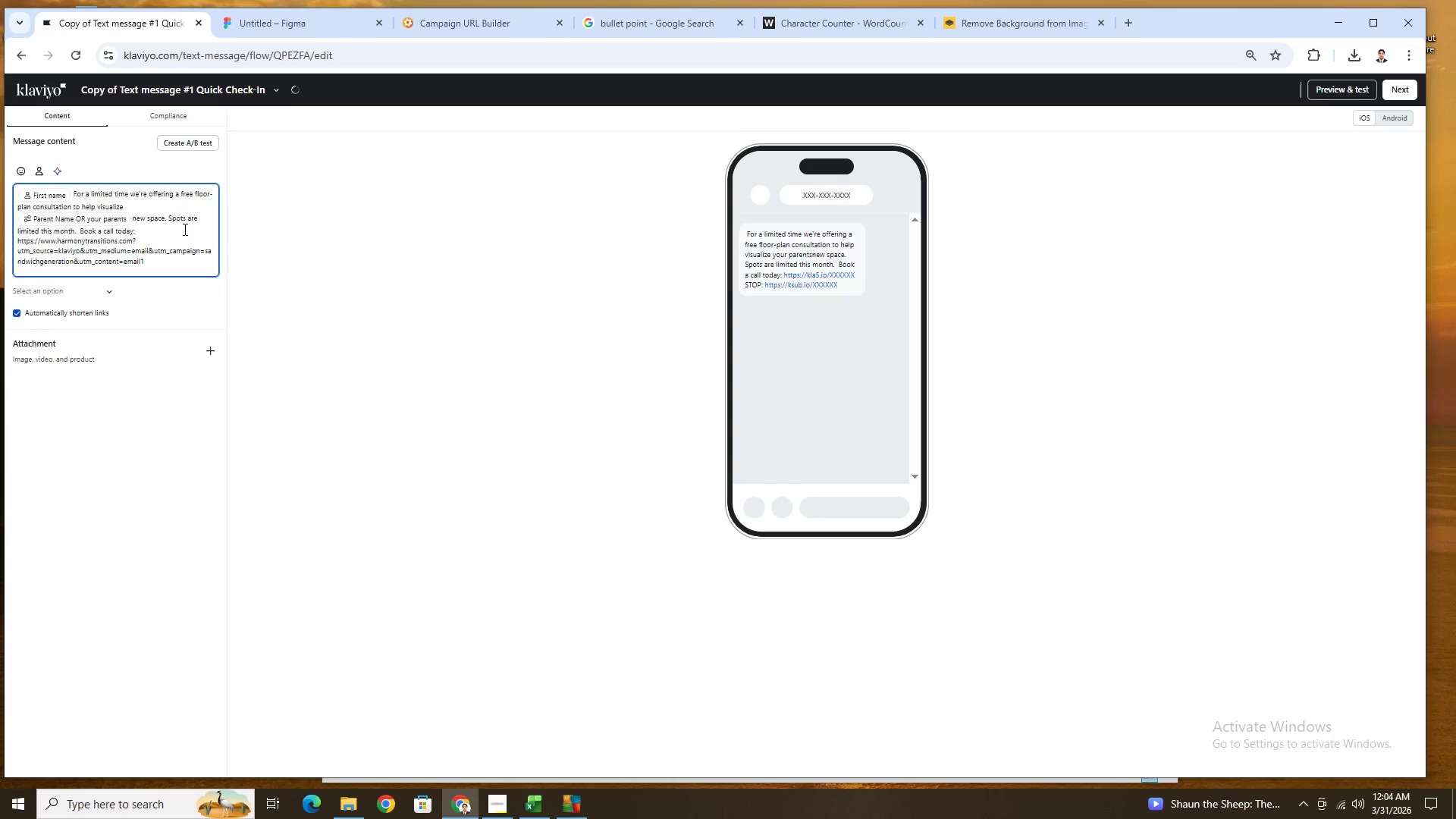 
key(Backspace)
key(Backspace)
key(Backspace)
key(Backspace)
key(Backspace)
key(Backspace)
key(Backspace)
key(Backspace)
key(Backspace)
key(Backspace)
key(Backspace)
key(Backspace)
type(here)
 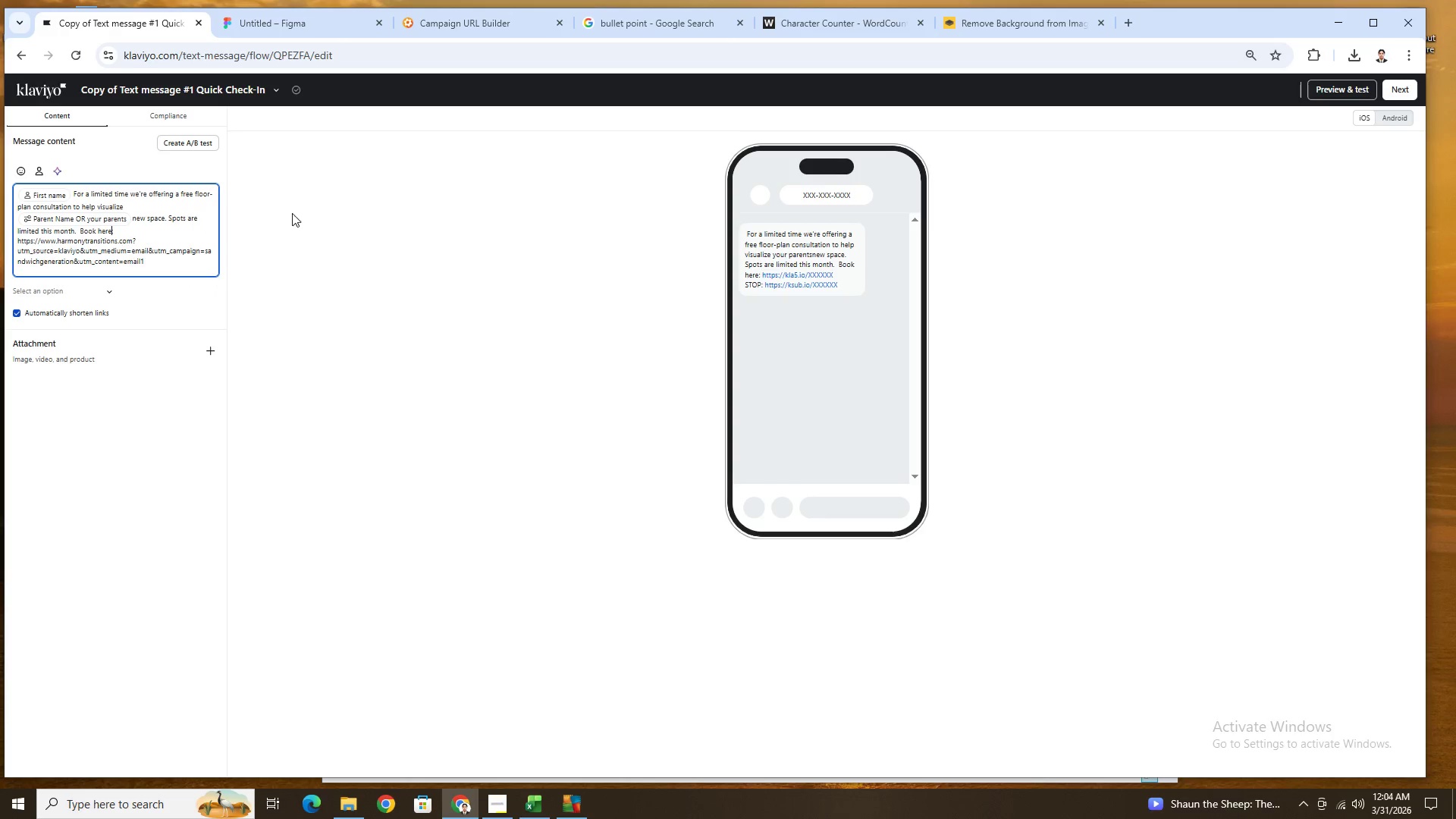 
wait(6.03)
 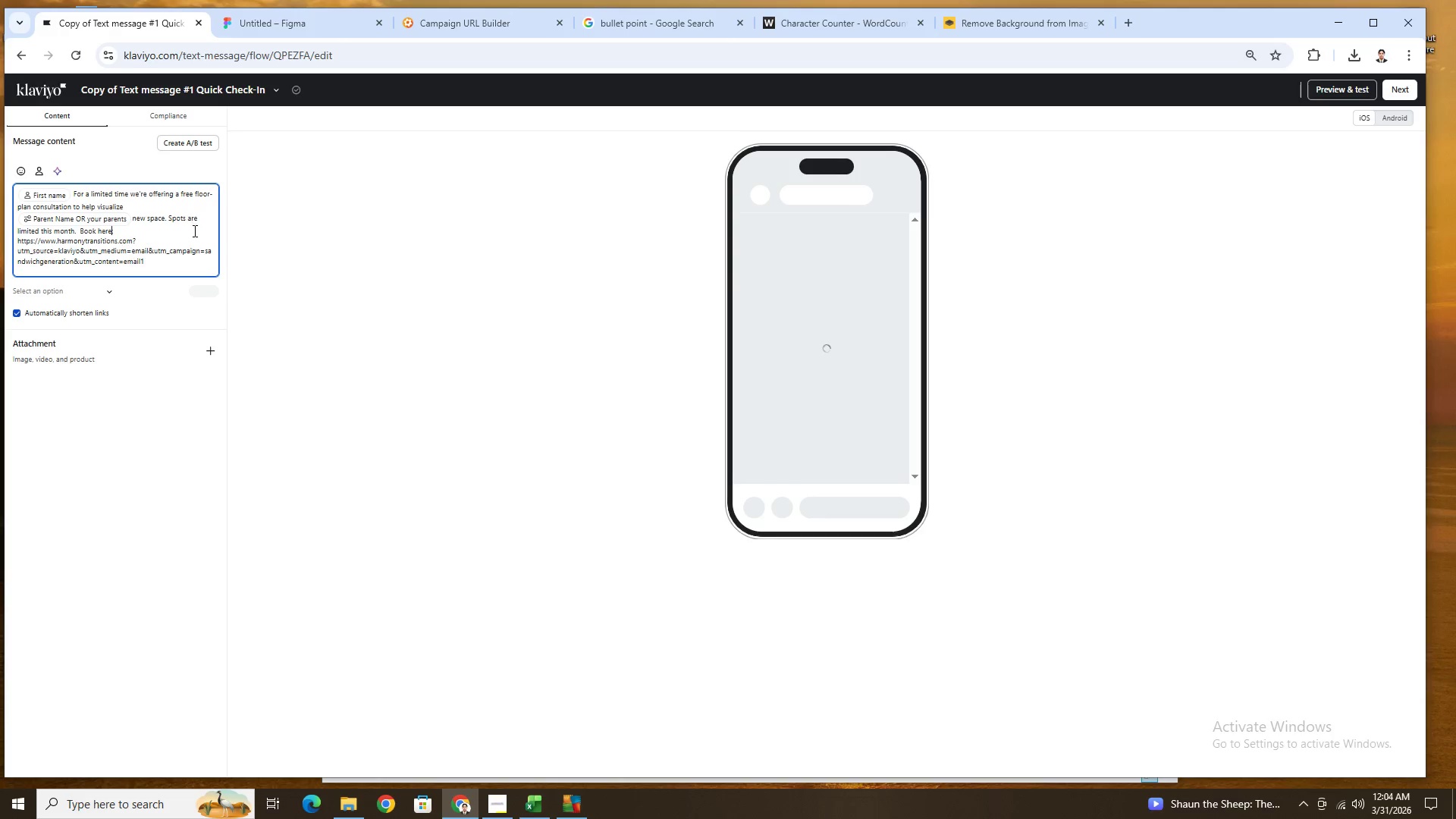 
left_click_drag(start_coordinate=[114, 231], to_coordinate=[15, 199])
 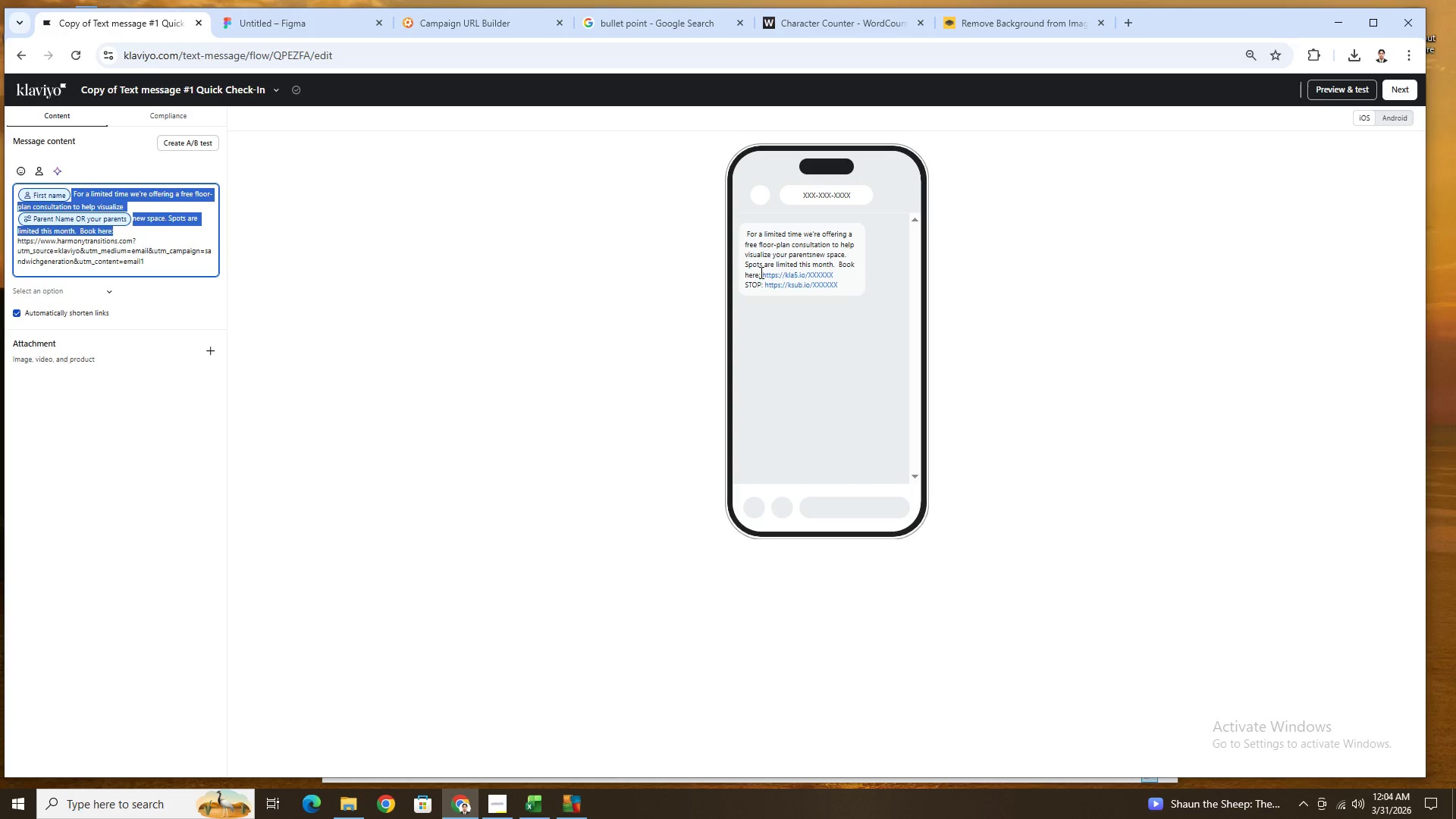 
left_click_drag(start_coordinate=[760, 272], to_coordinate=[729, 241])
 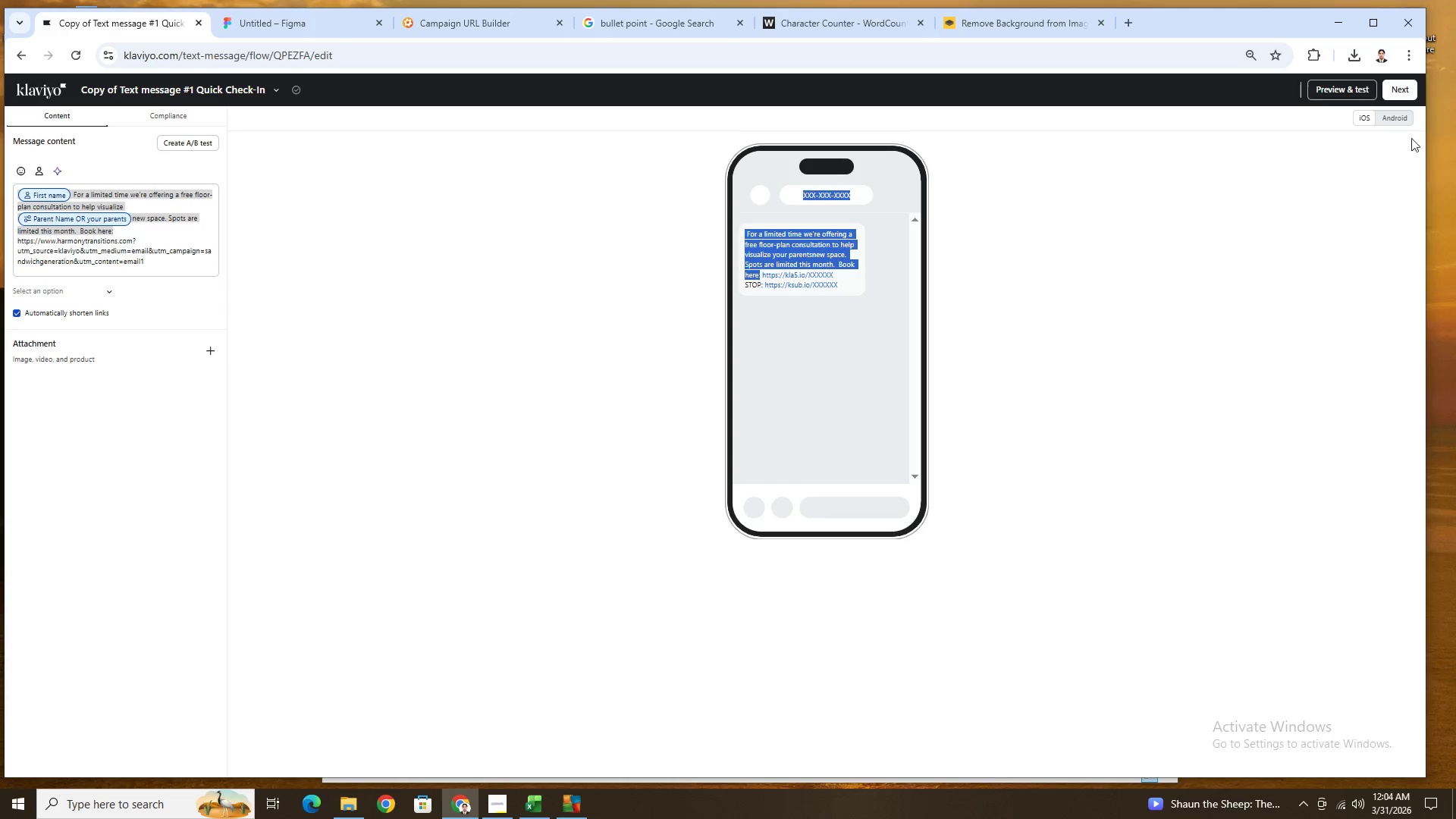 
left_click([1338, 93])
 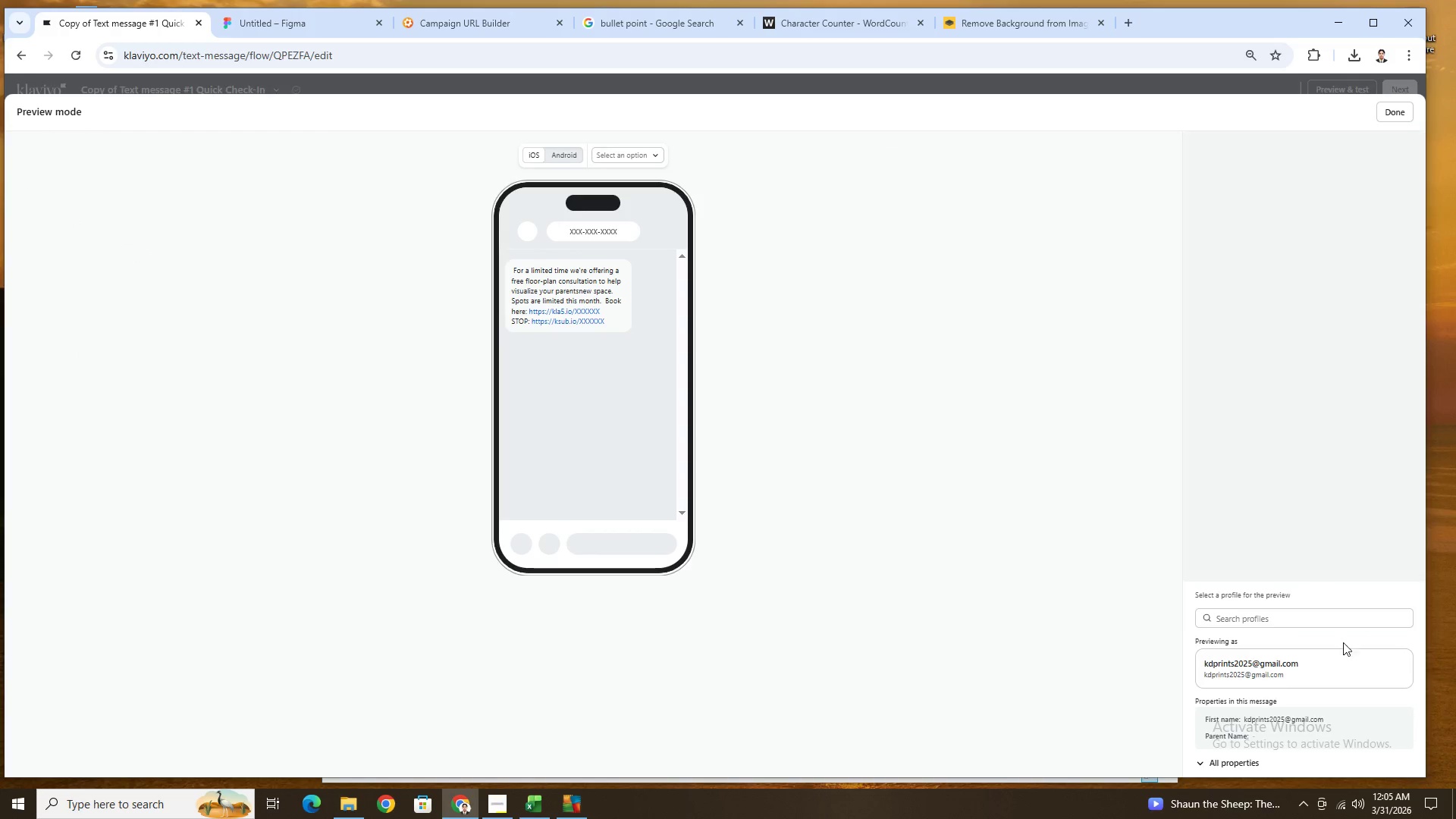 
left_click([1294, 614])
 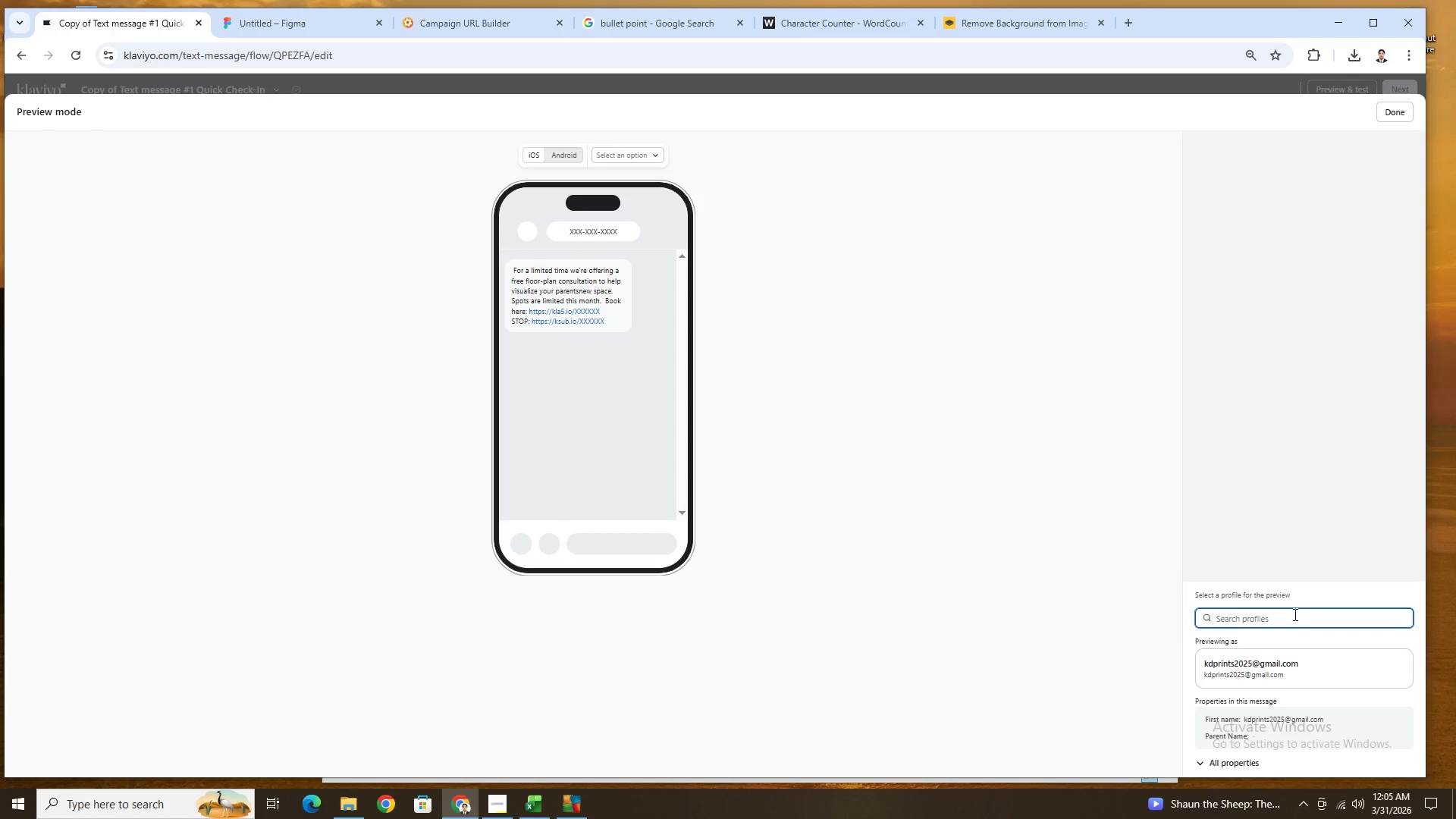 
type(d)
key(Backspace)
type(sara)
 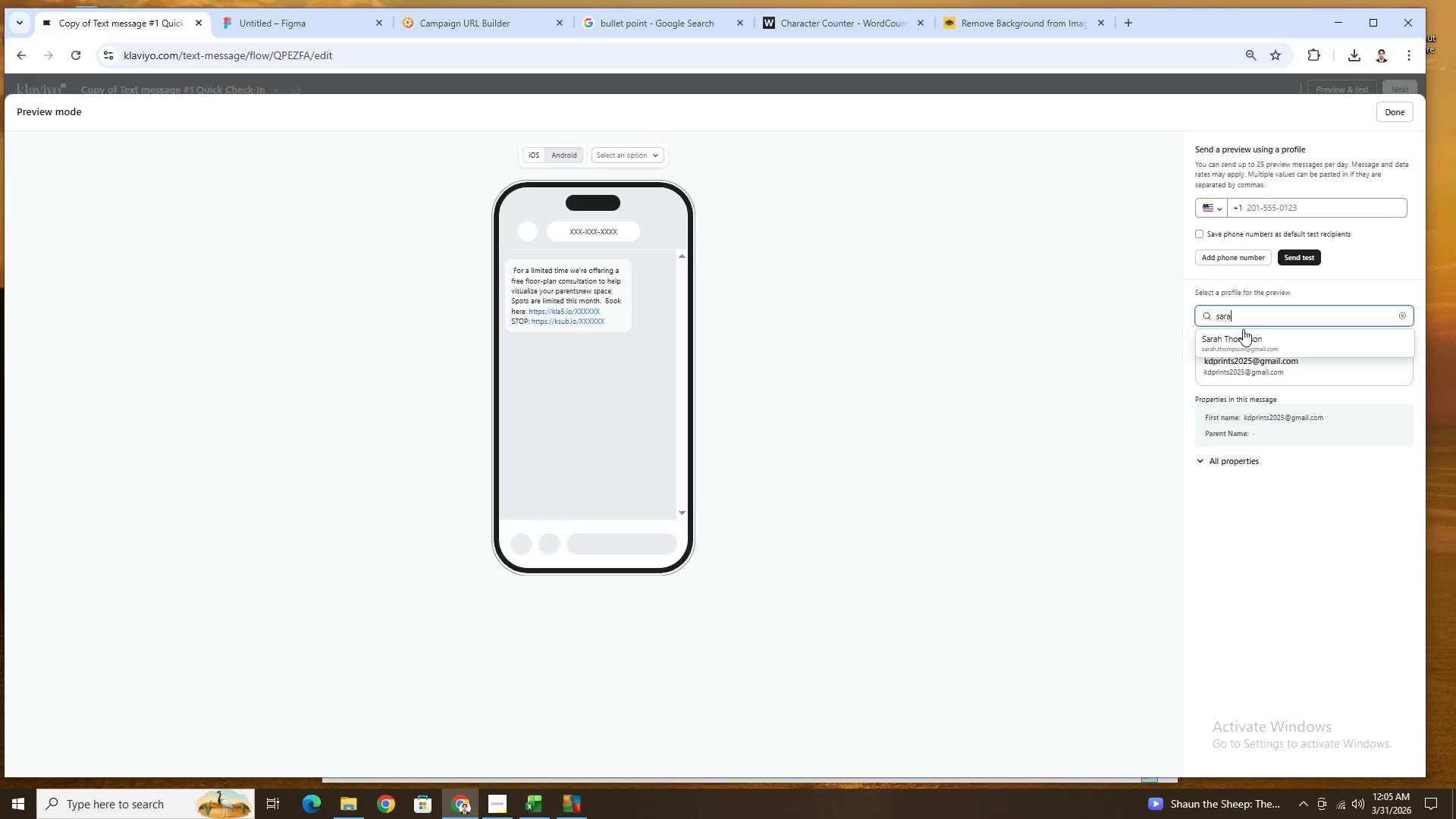 
left_click([1246, 333])
 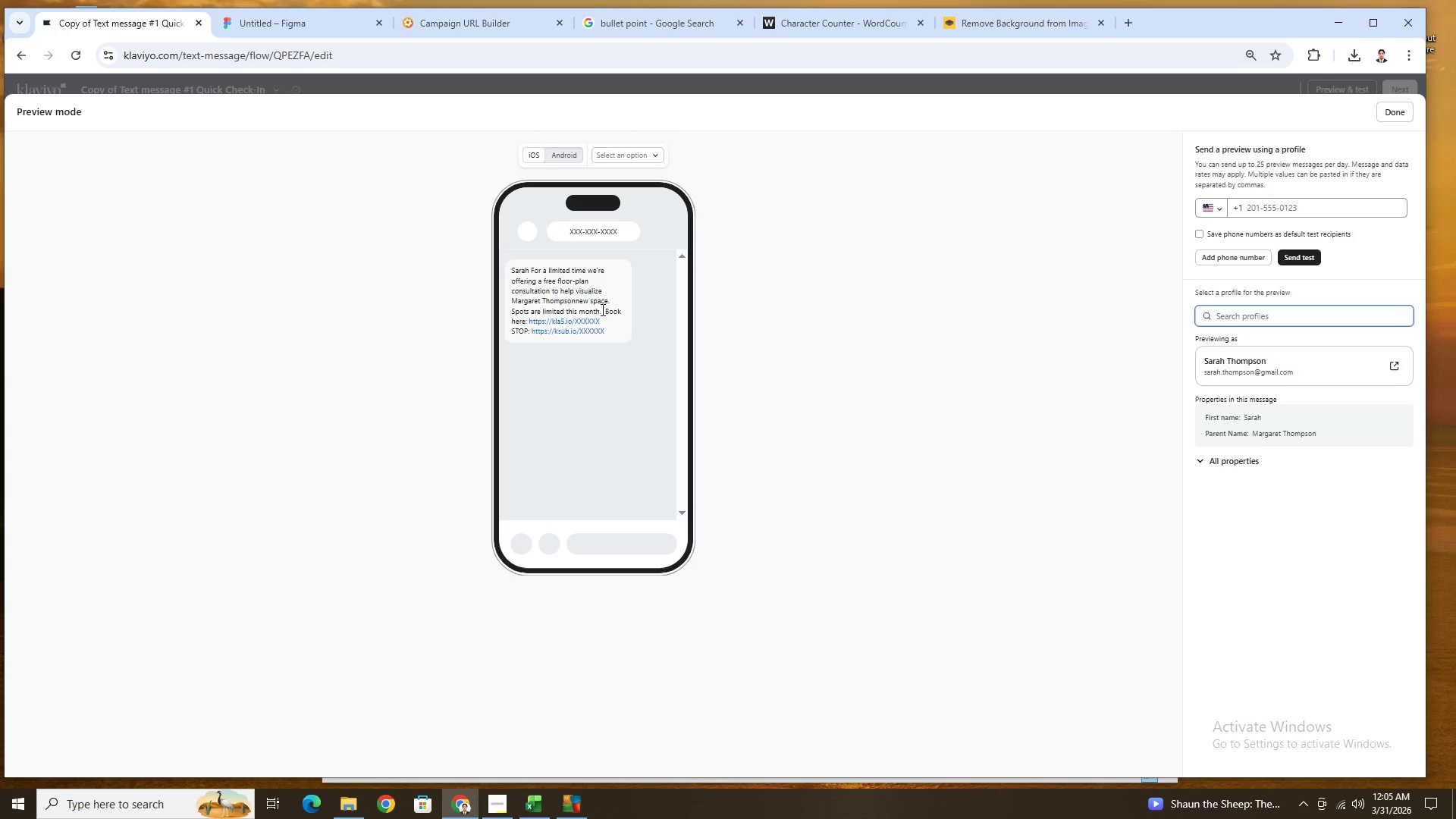 
wait(5.75)
 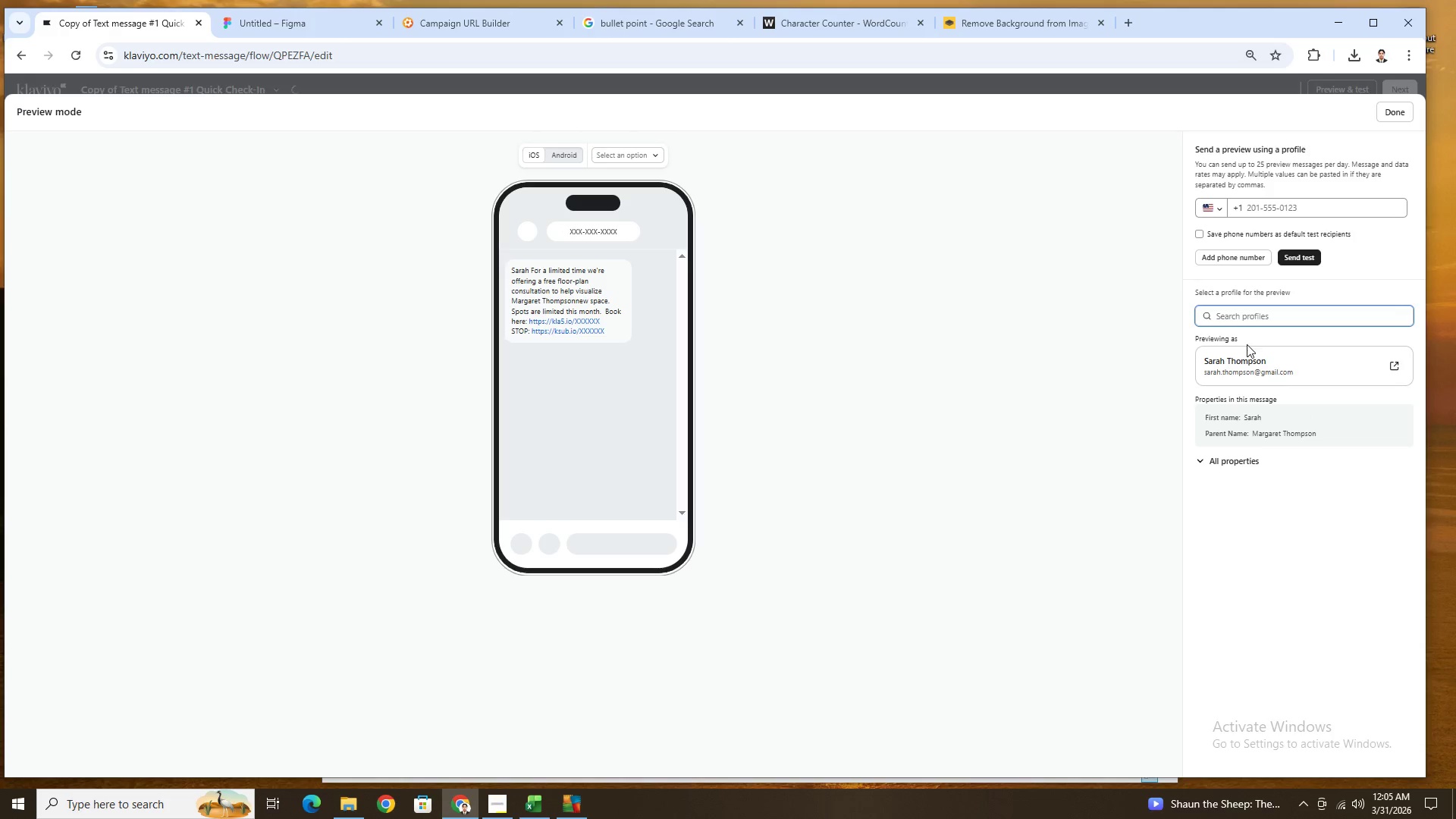 
left_click_drag(start_coordinate=[526, 320], to_coordinate=[498, 281])
 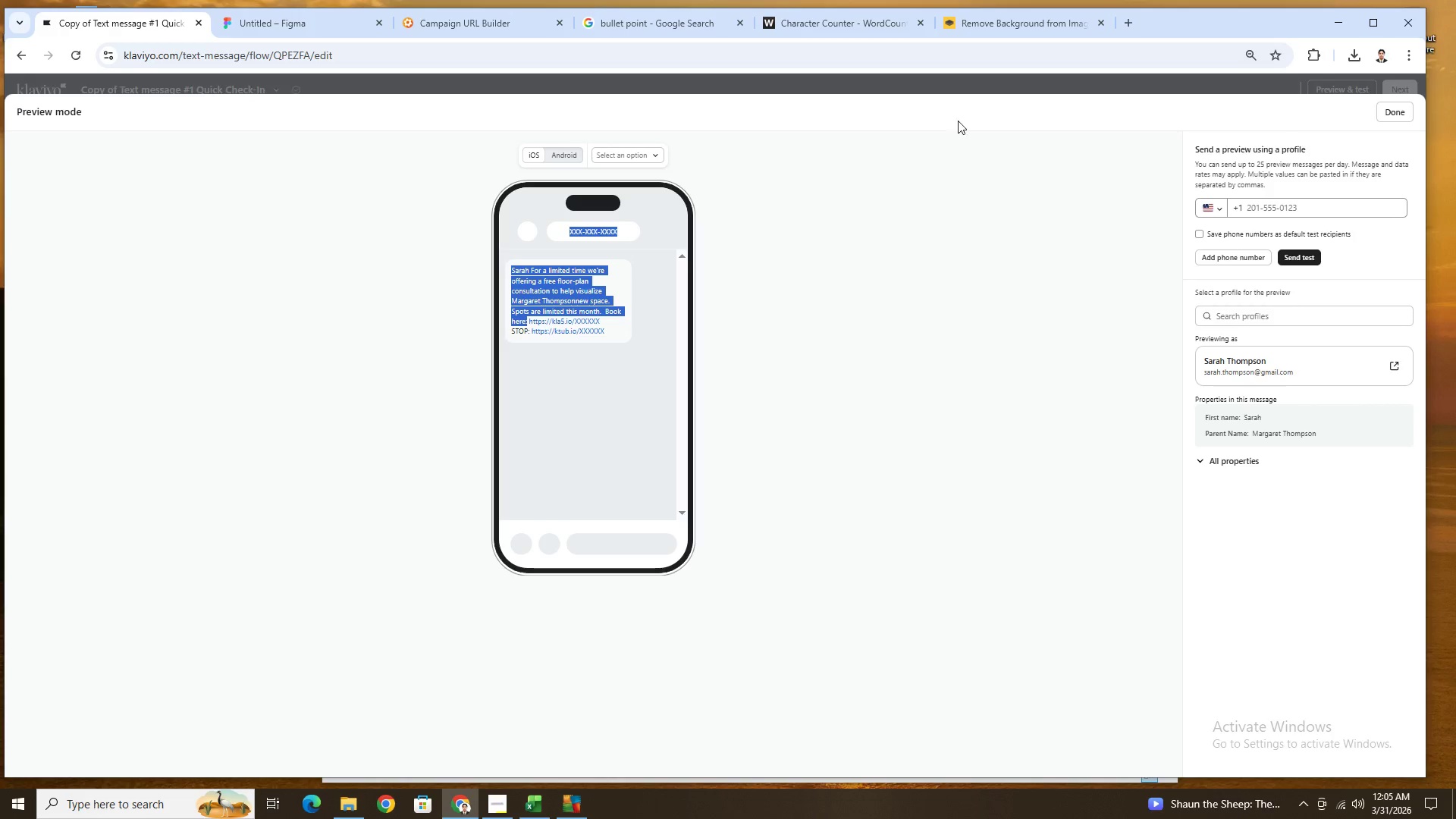 
key(Control+C)
 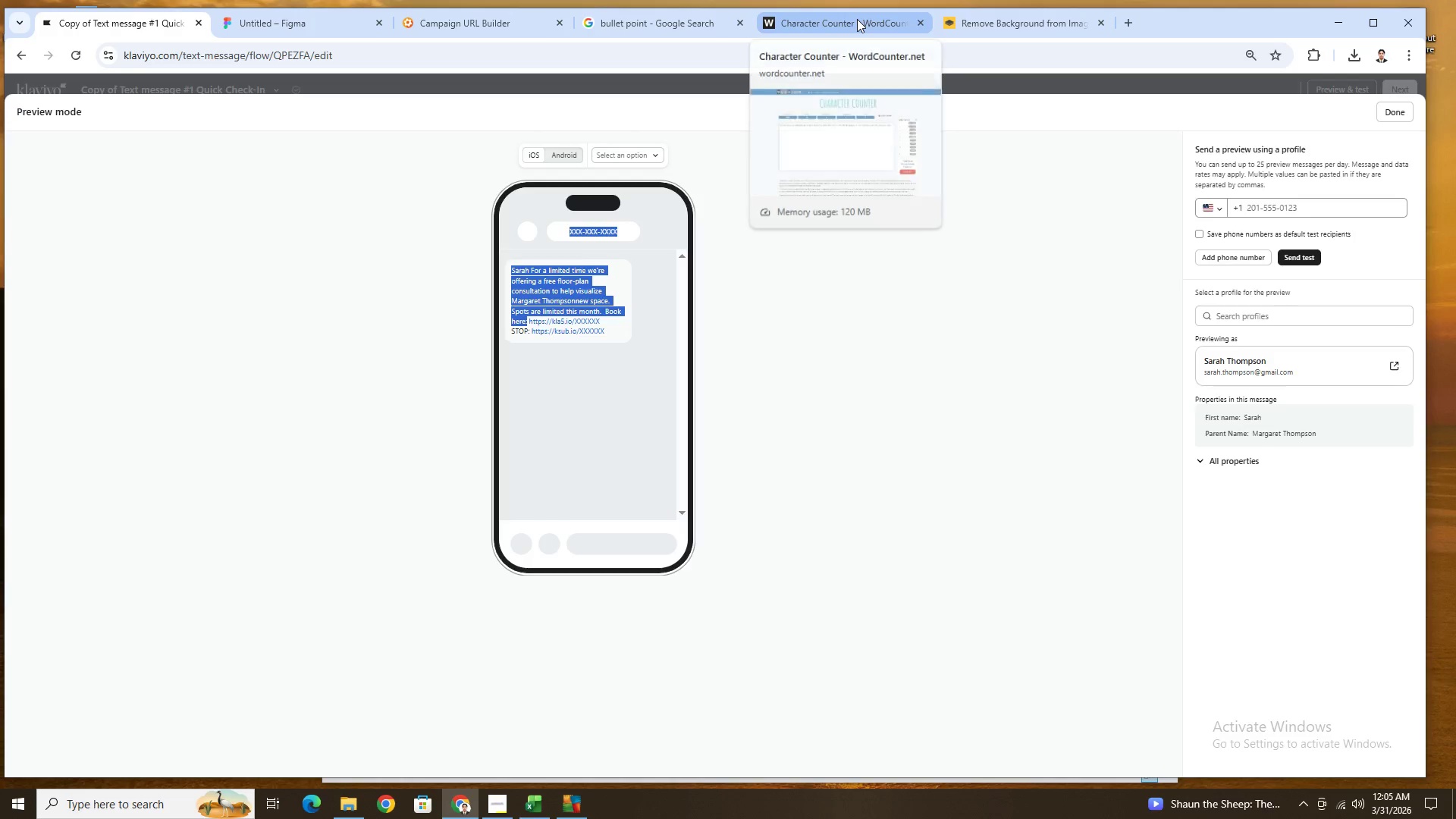 
left_click([857, 19])
 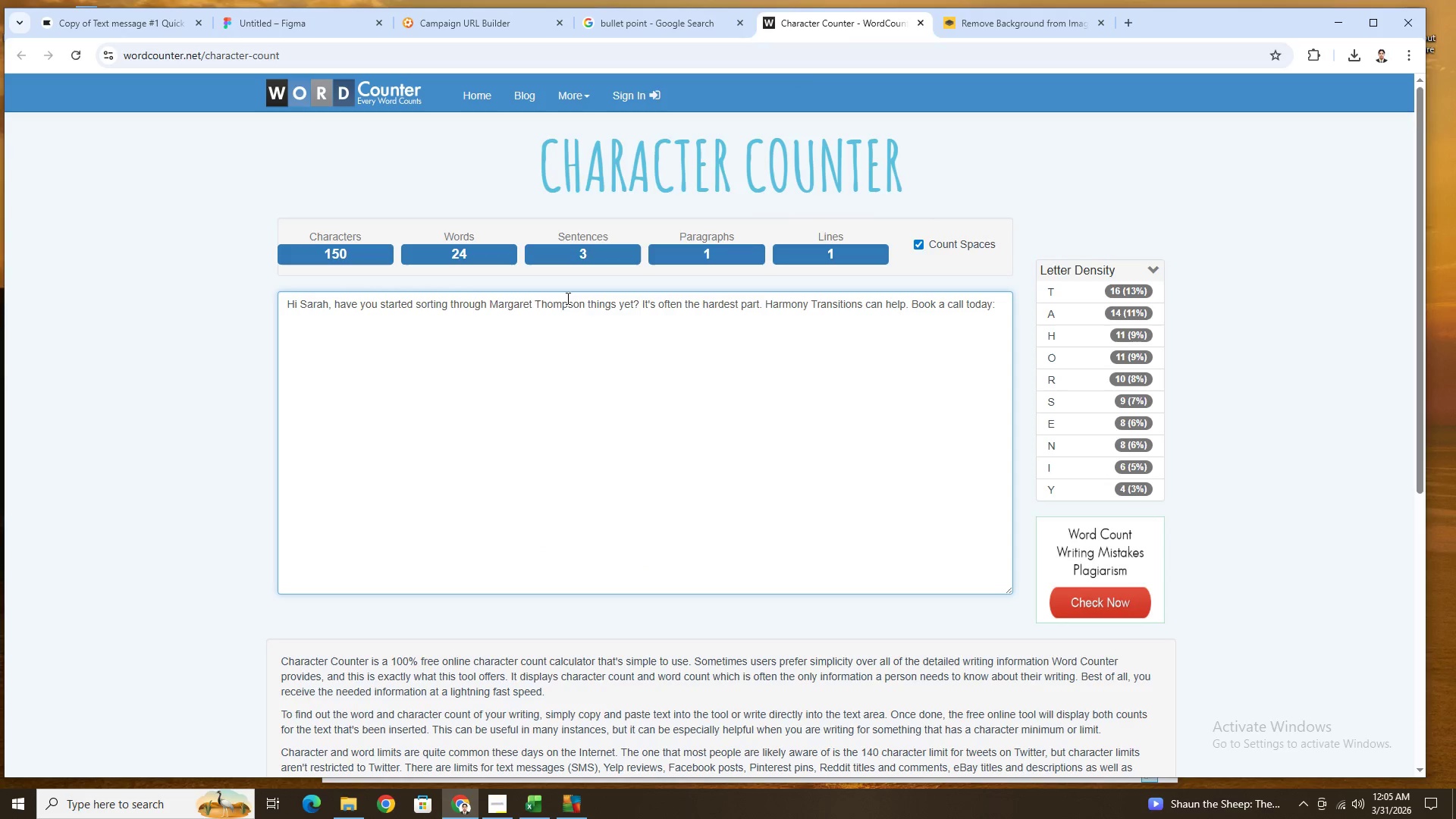 
double_click([566, 298])
 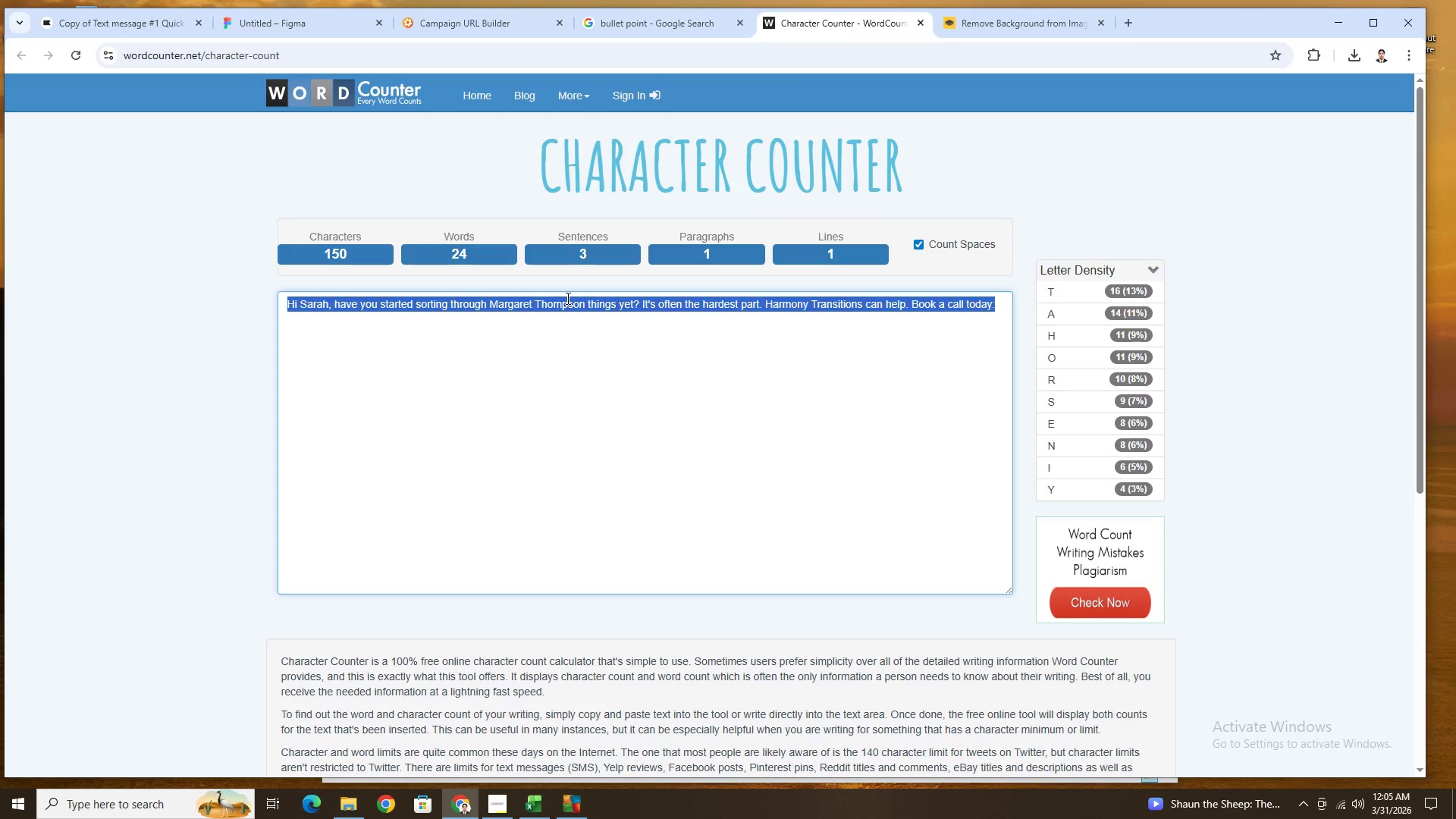 
triple_click([566, 298])
 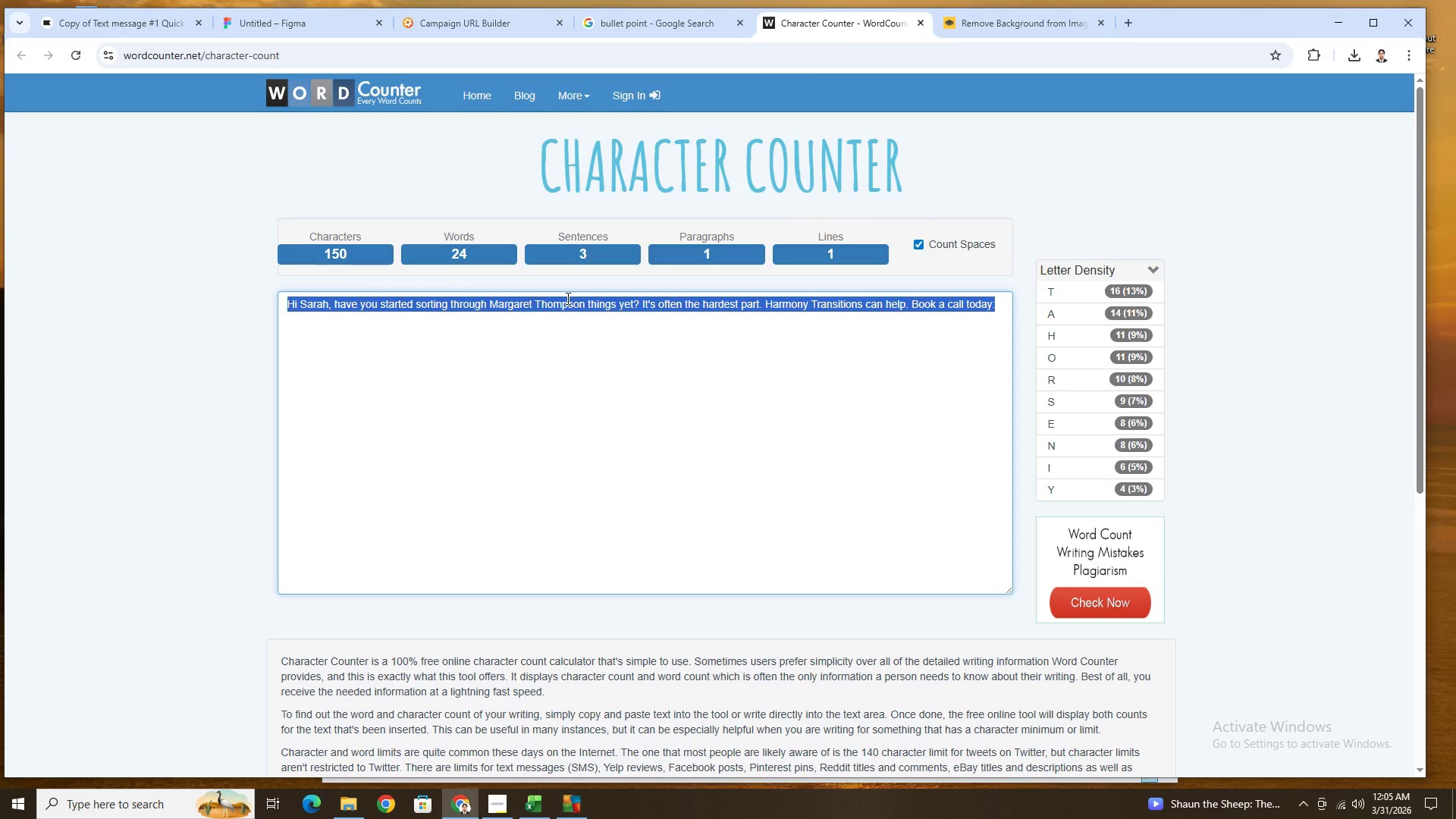 
key(Control+V)
 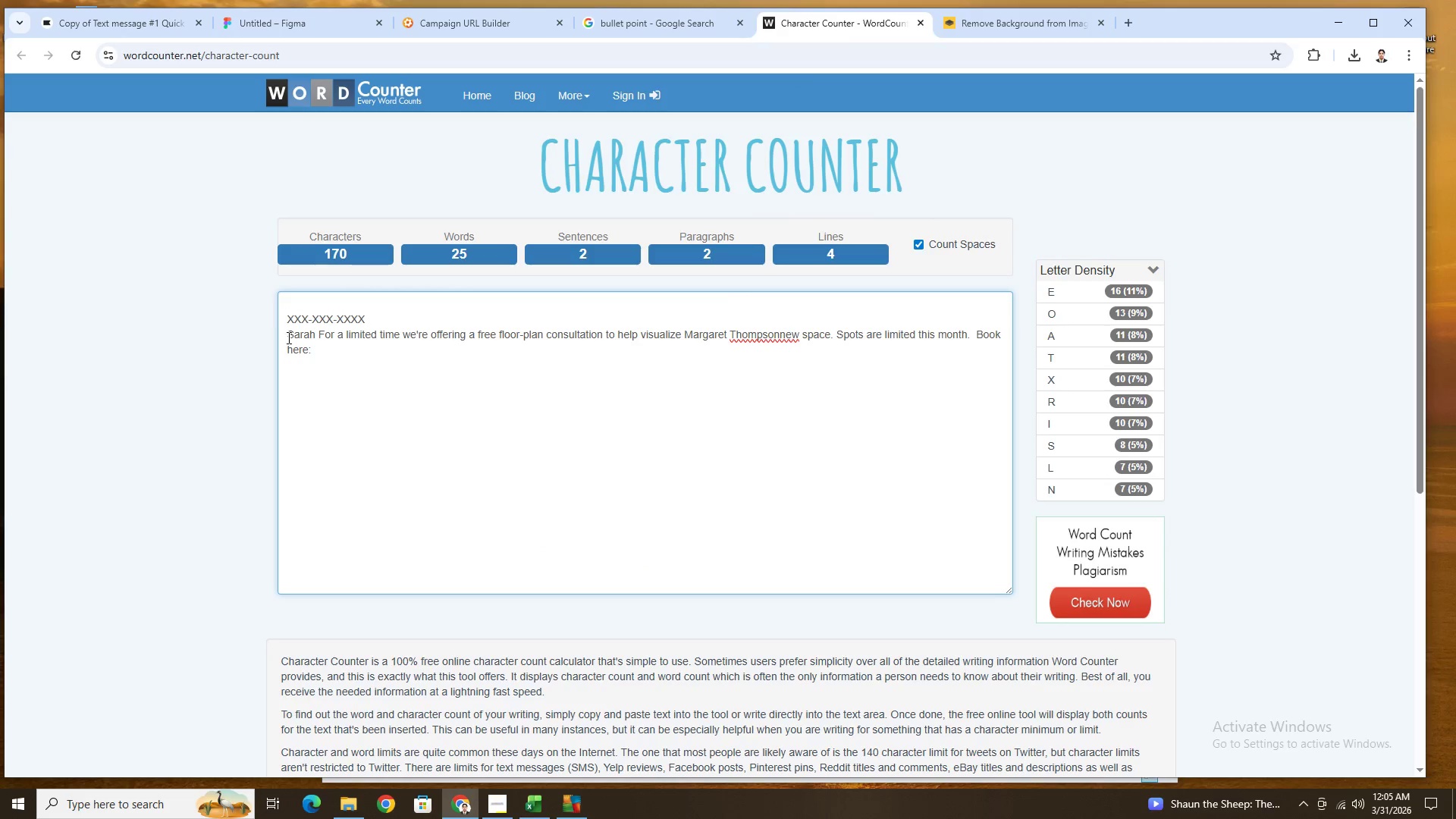 
left_click([288, 337])
 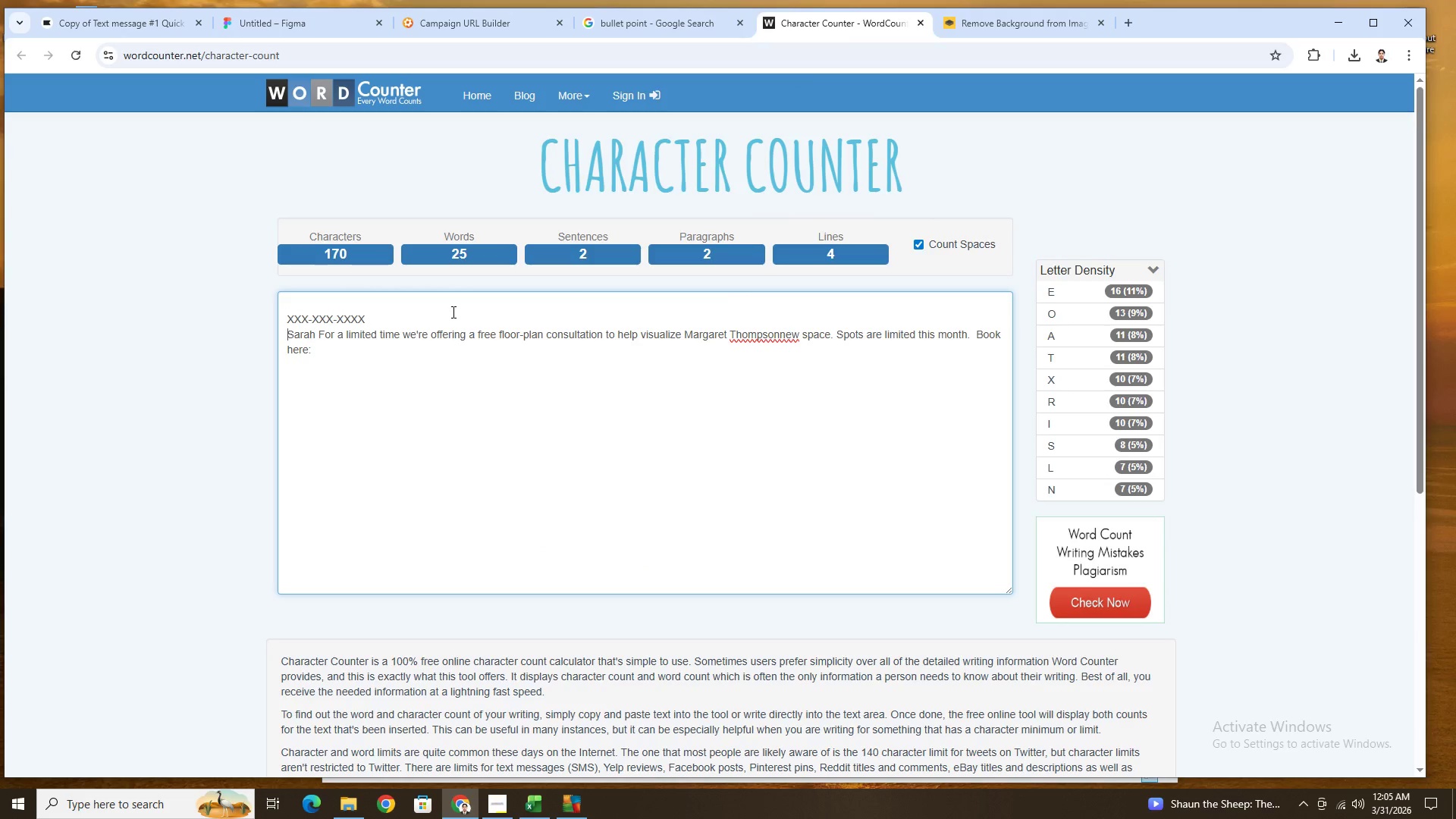 
key(Backspace)
 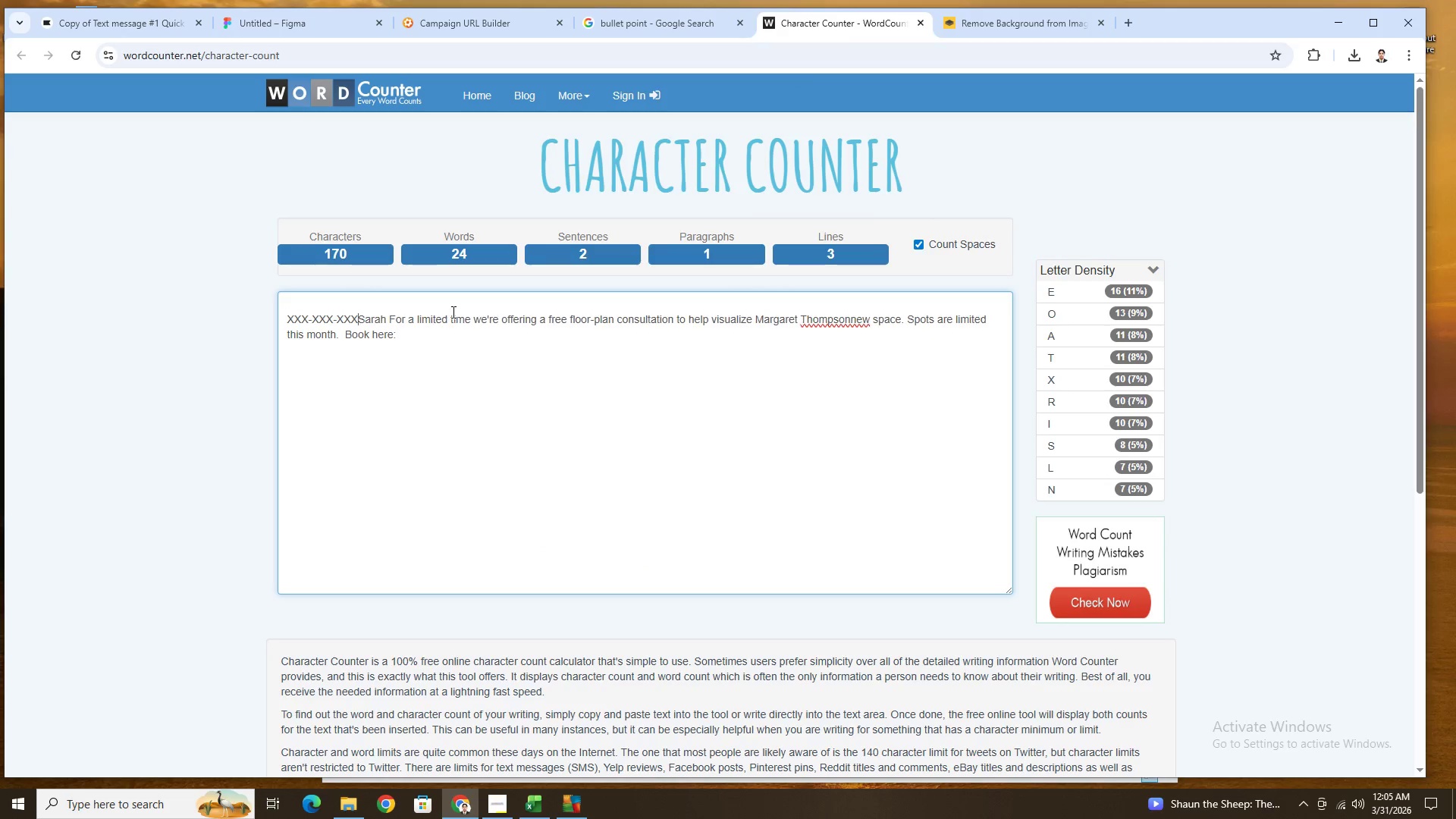 
hold_key(key=Backspace, duration=0.97)
 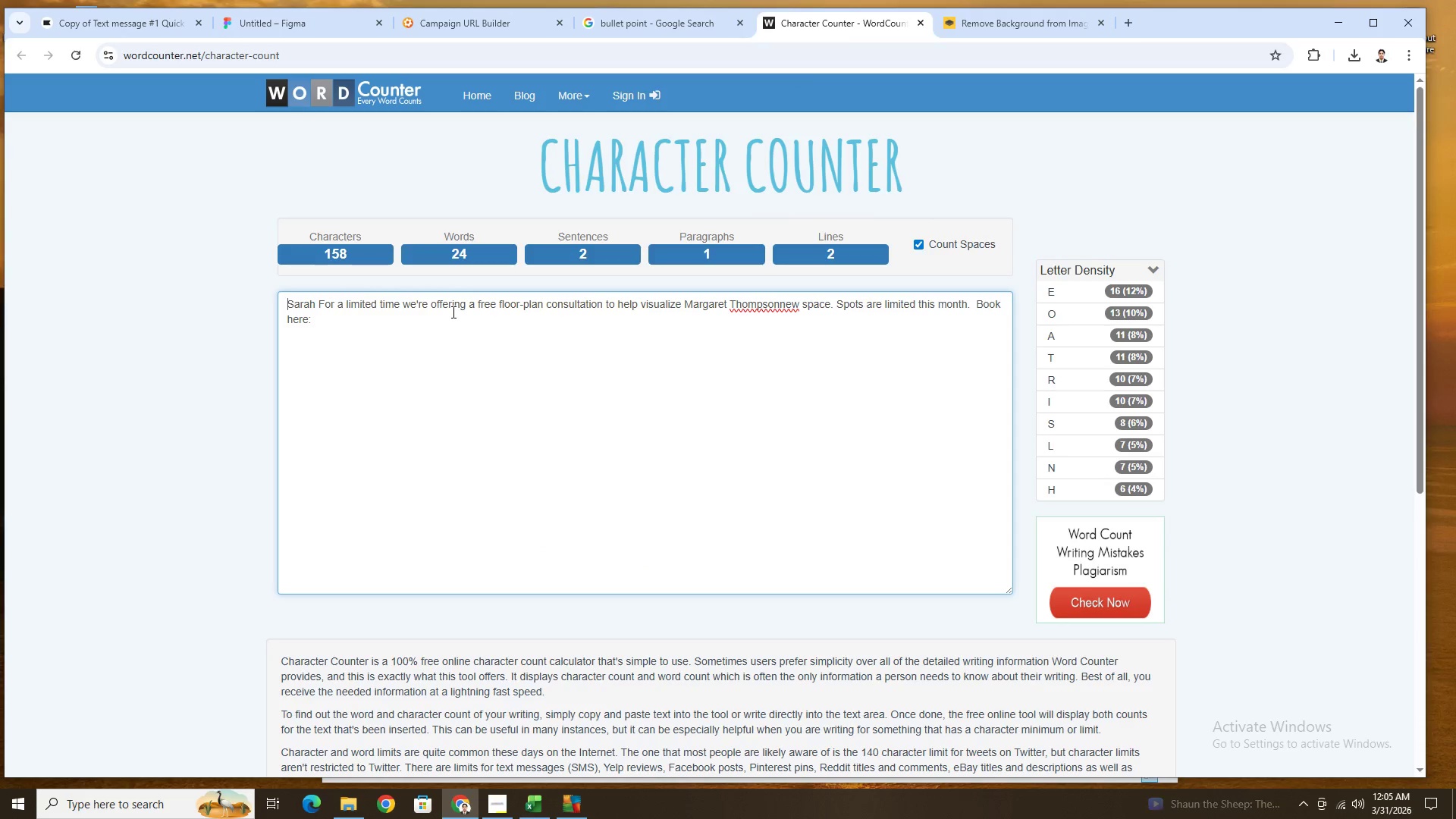 
key(Backspace)
 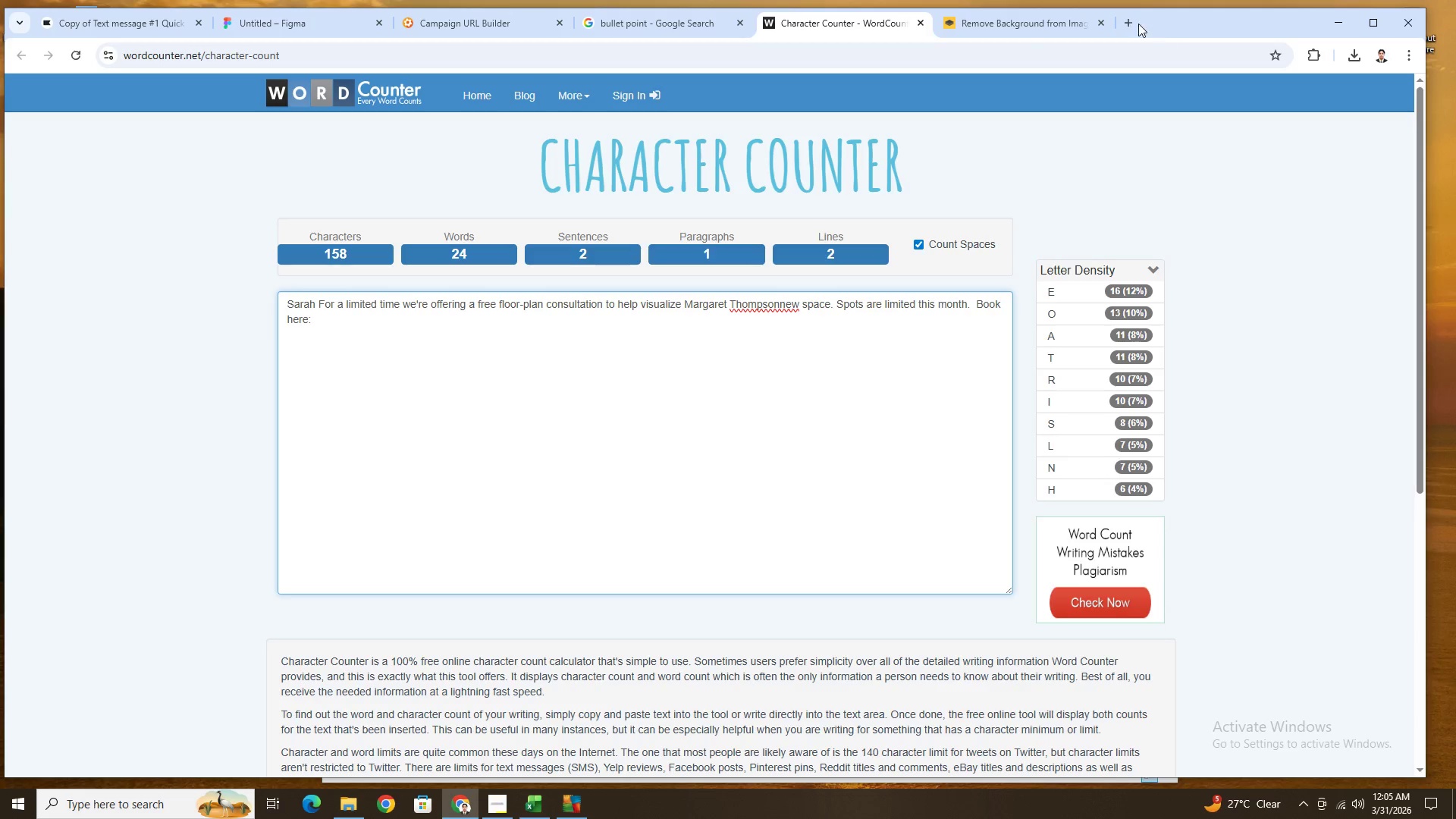 
wait(7.41)
 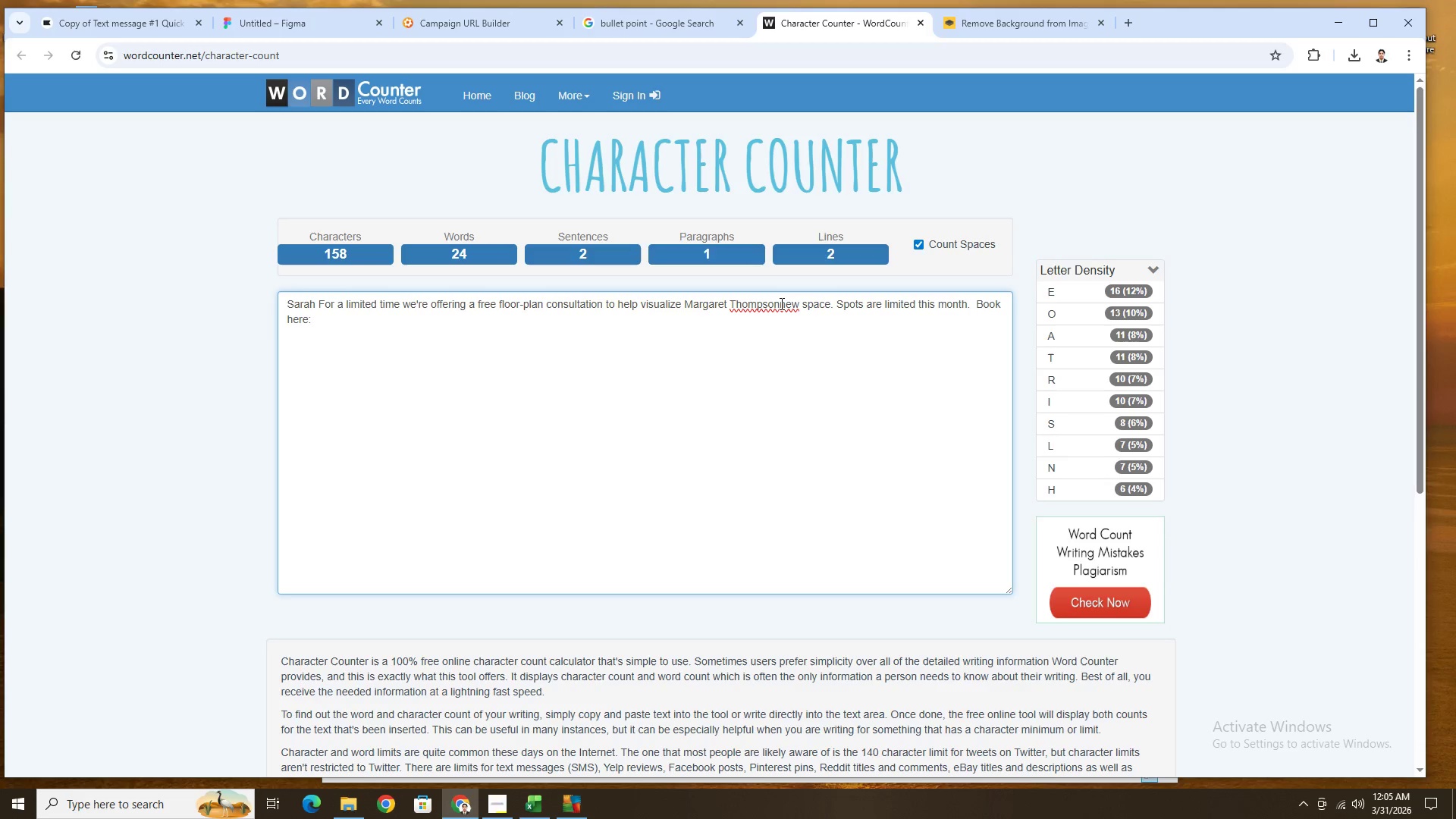 
left_click([149, 14])
 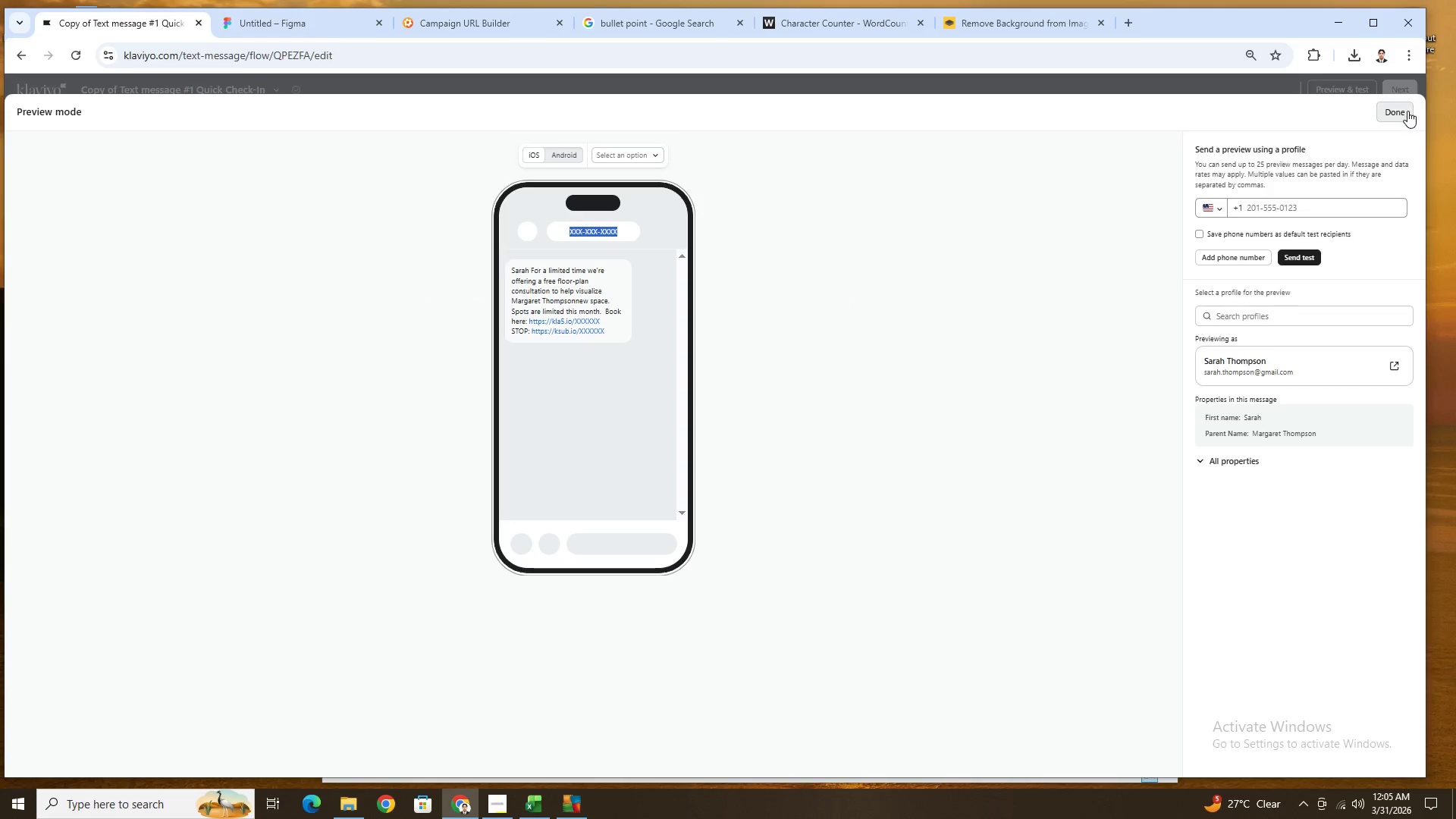 
left_click([1407, 111])
 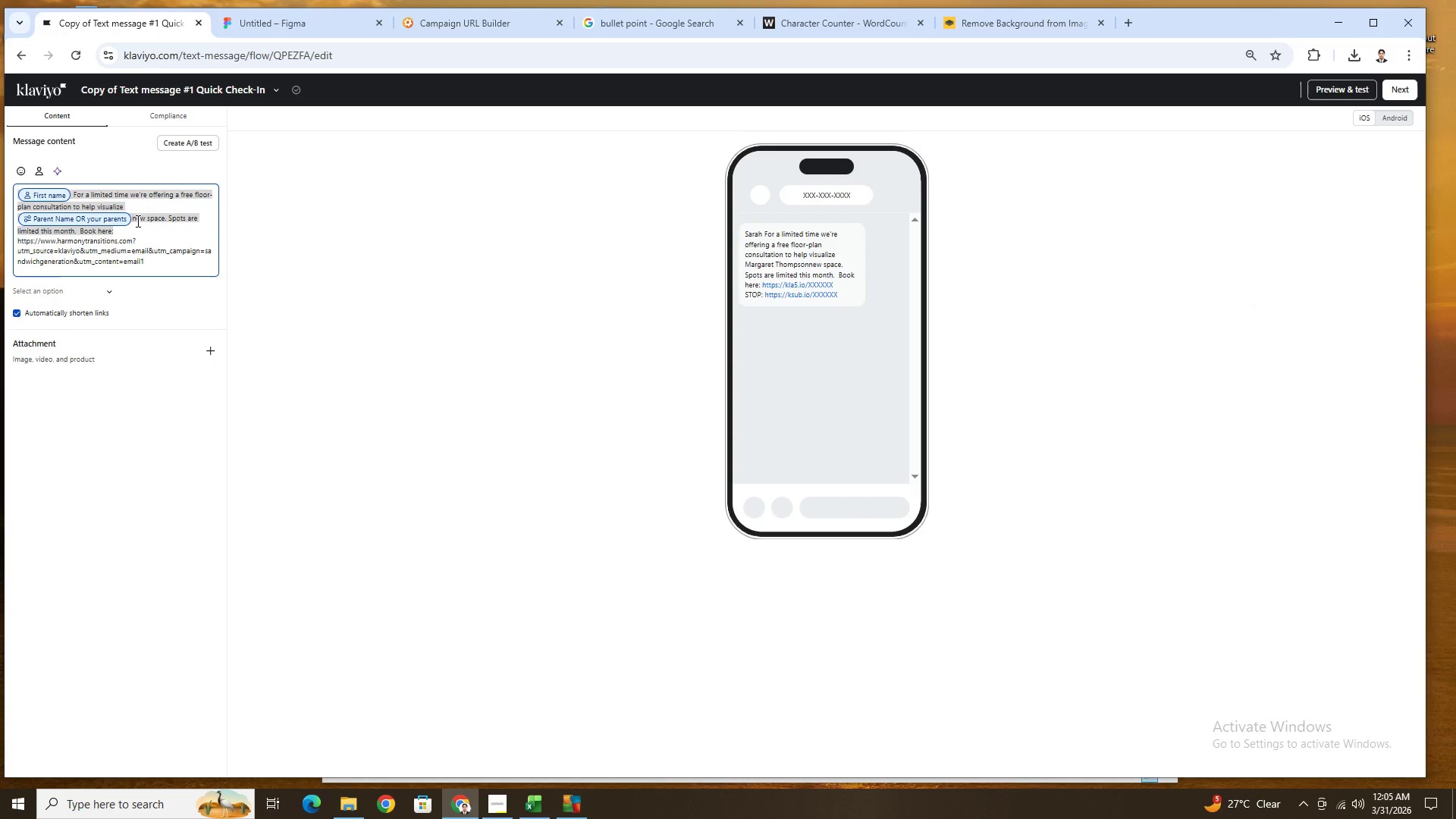 
left_click([133, 218])